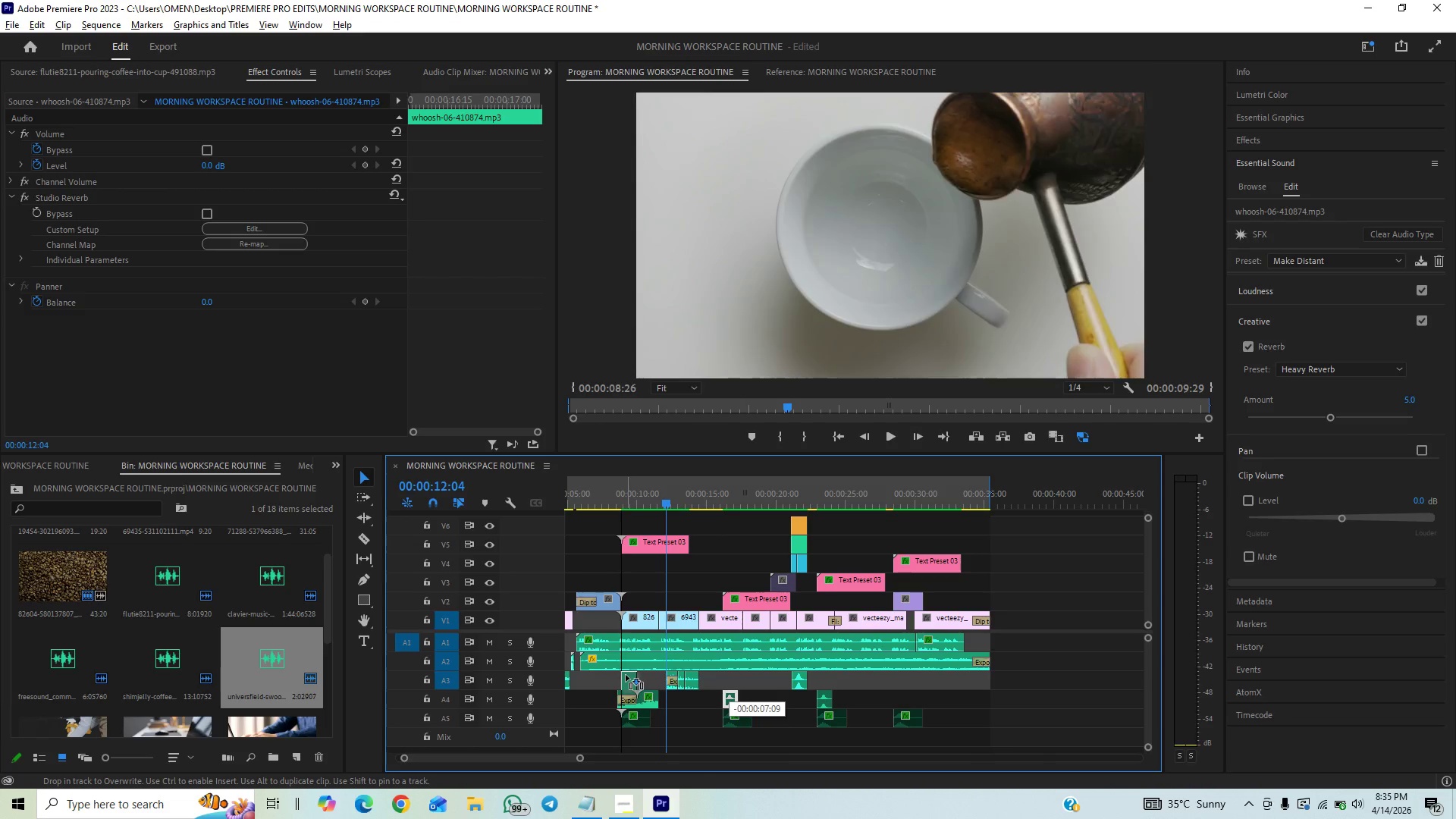 
key(Alt+AltLeft)
 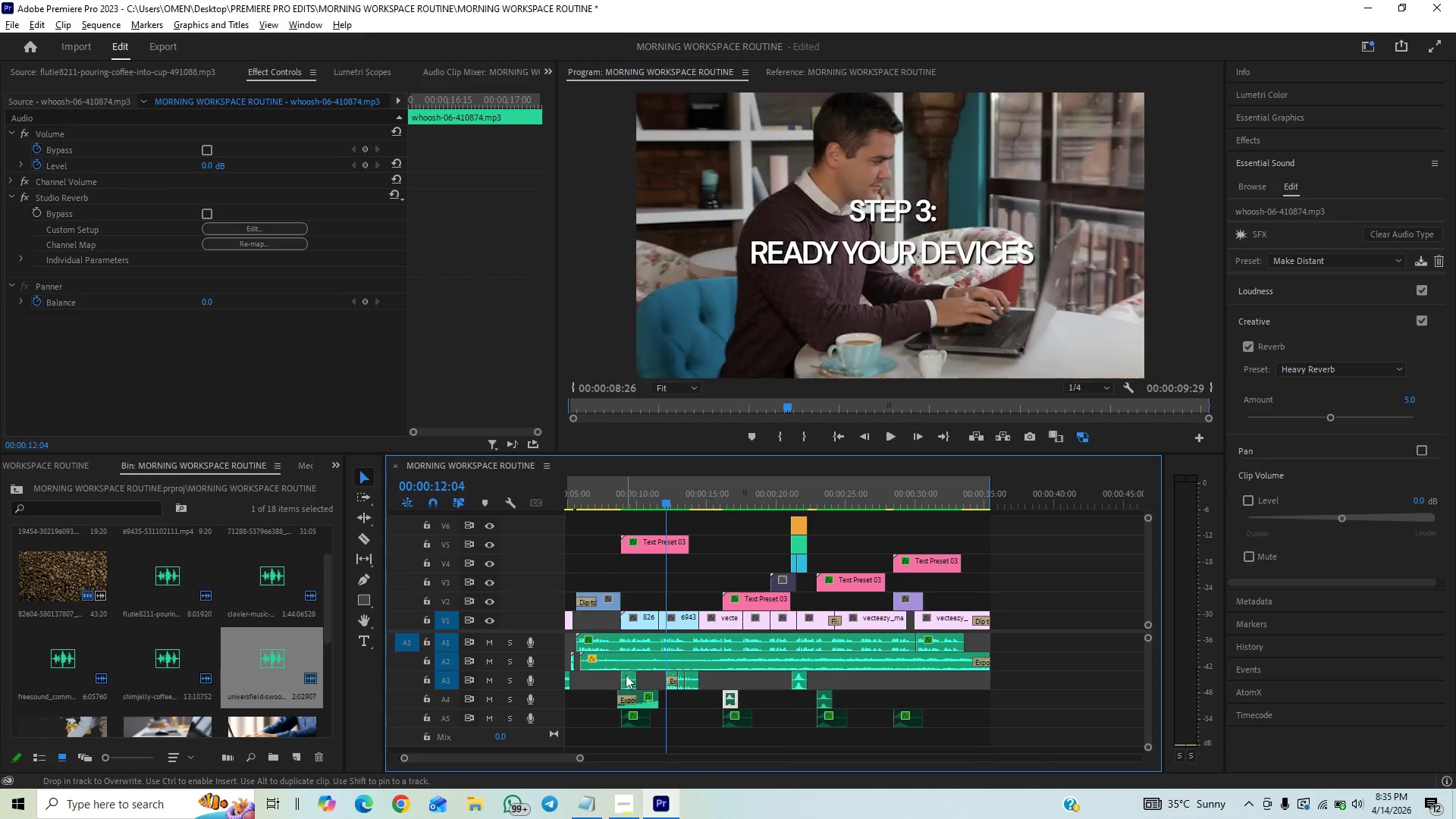 
key(Alt+AltLeft)
 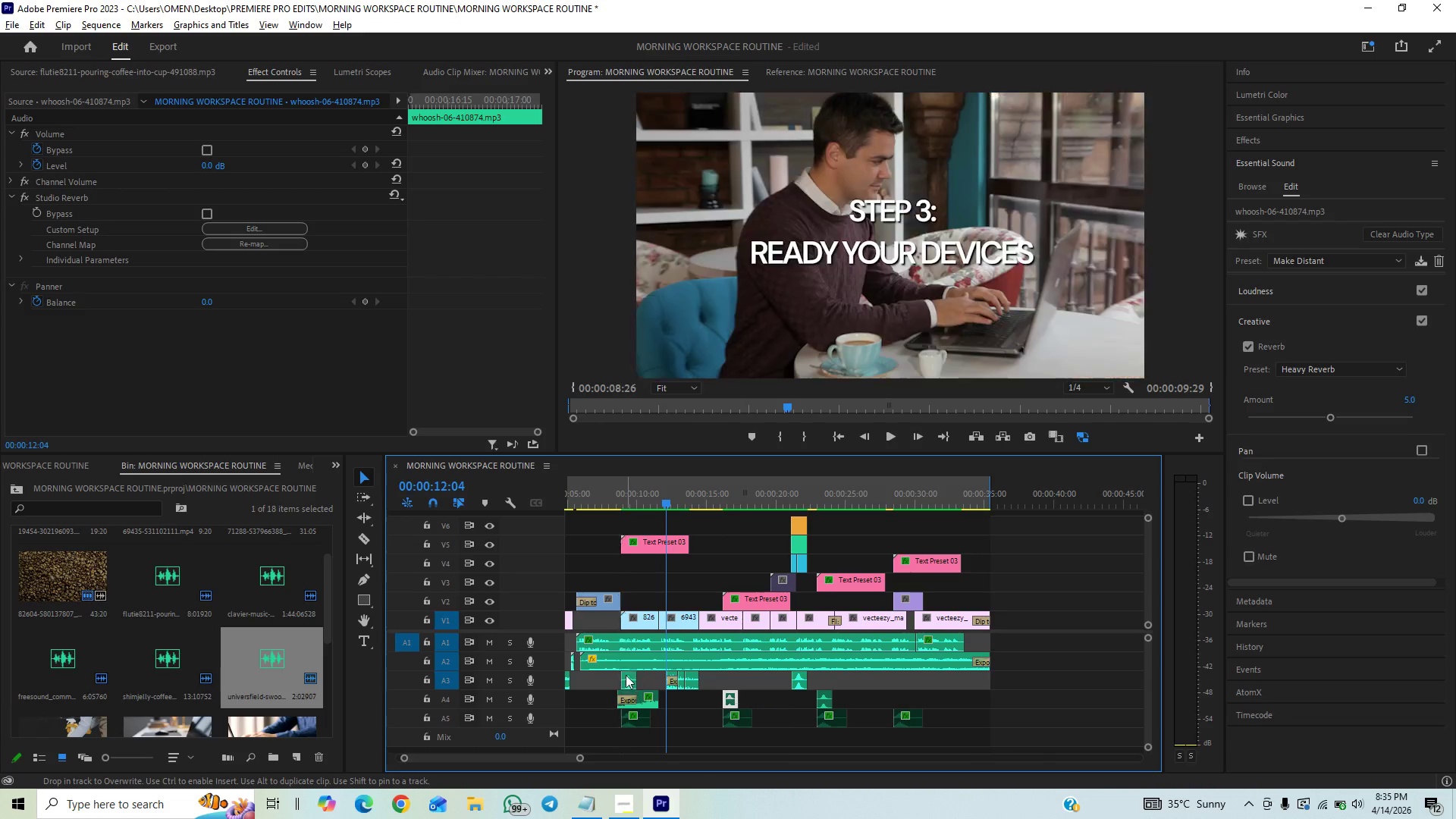 
left_click([621, 496])
 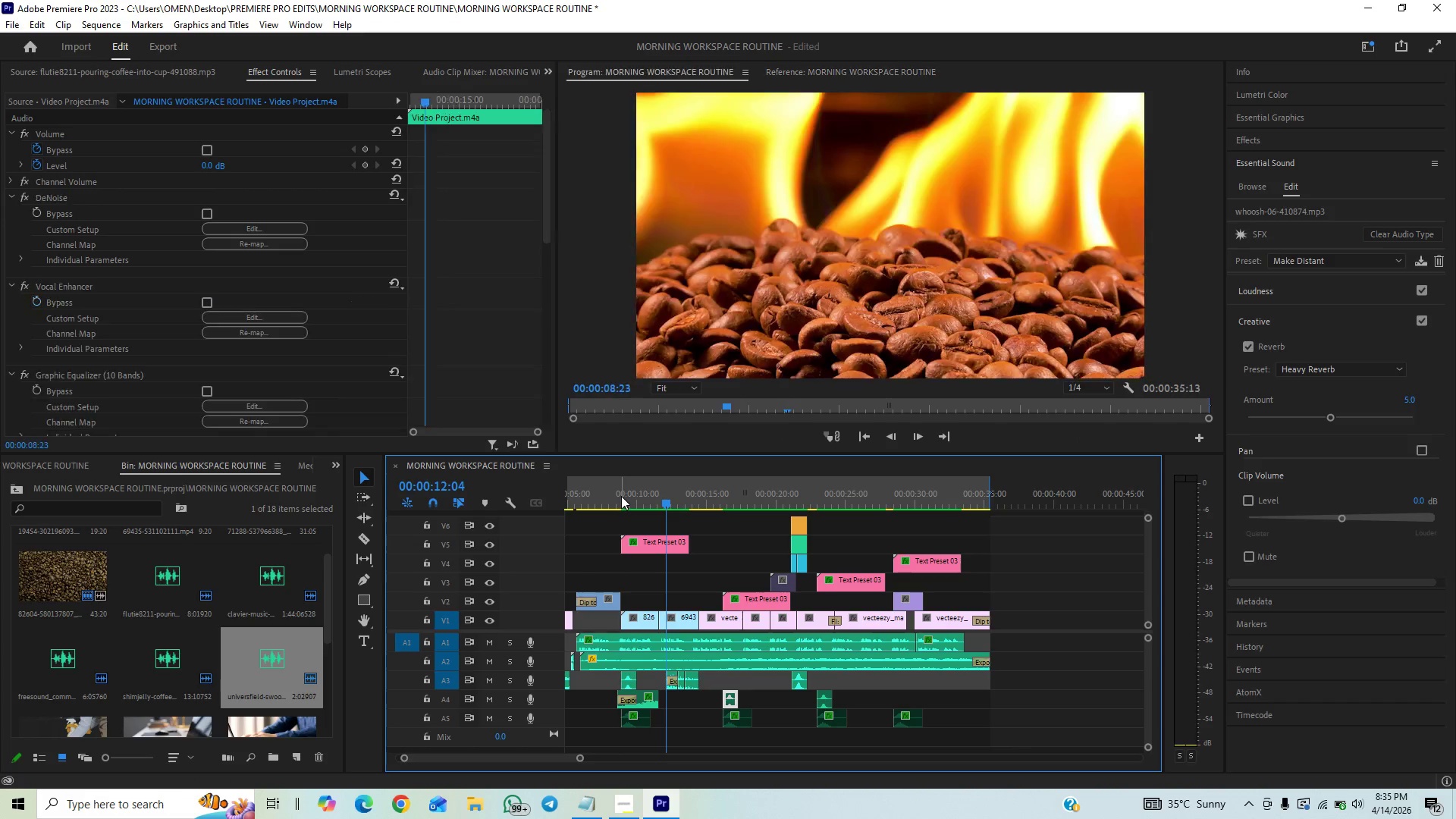 
key(Space)
 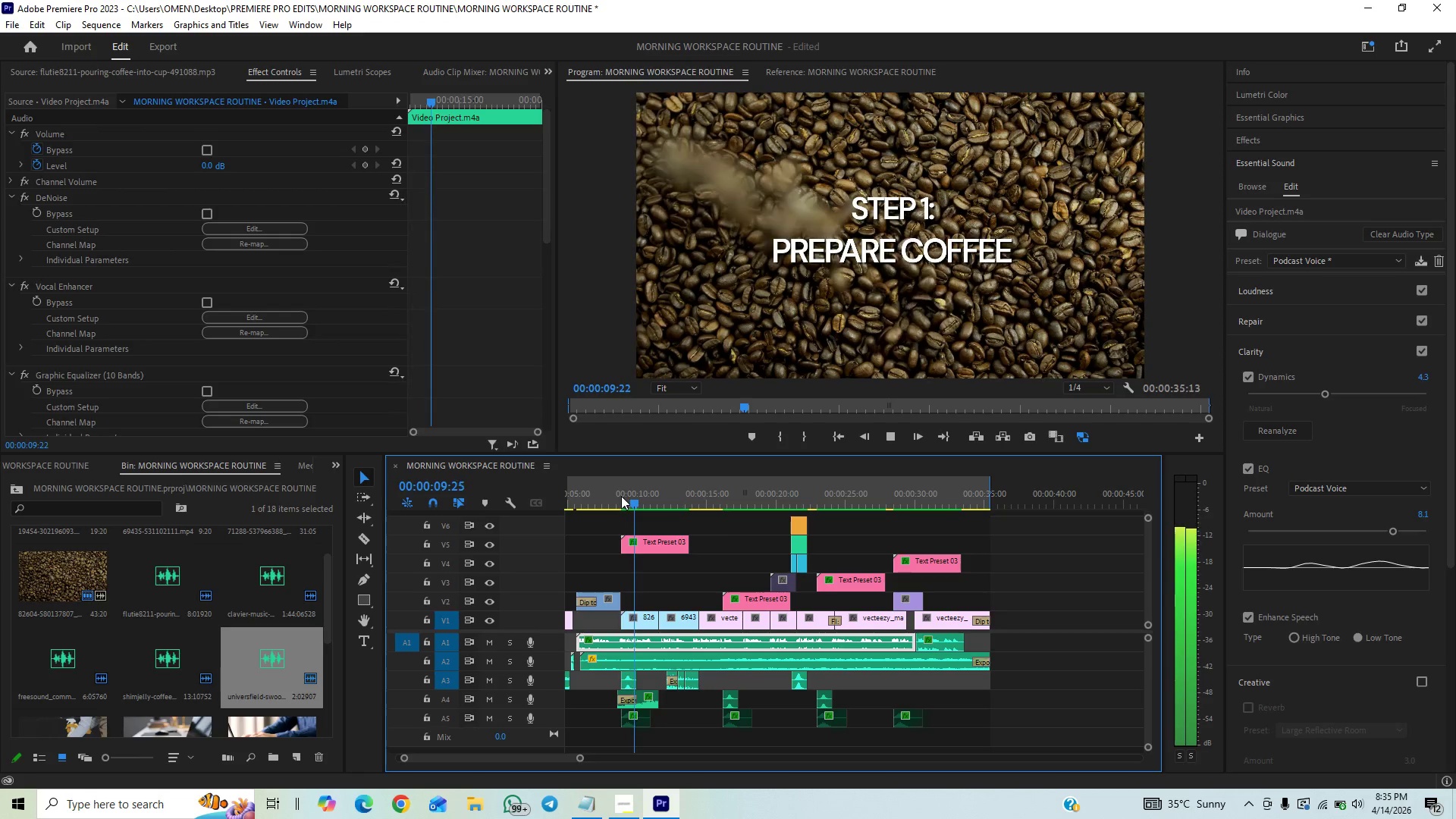 
key(Space)
 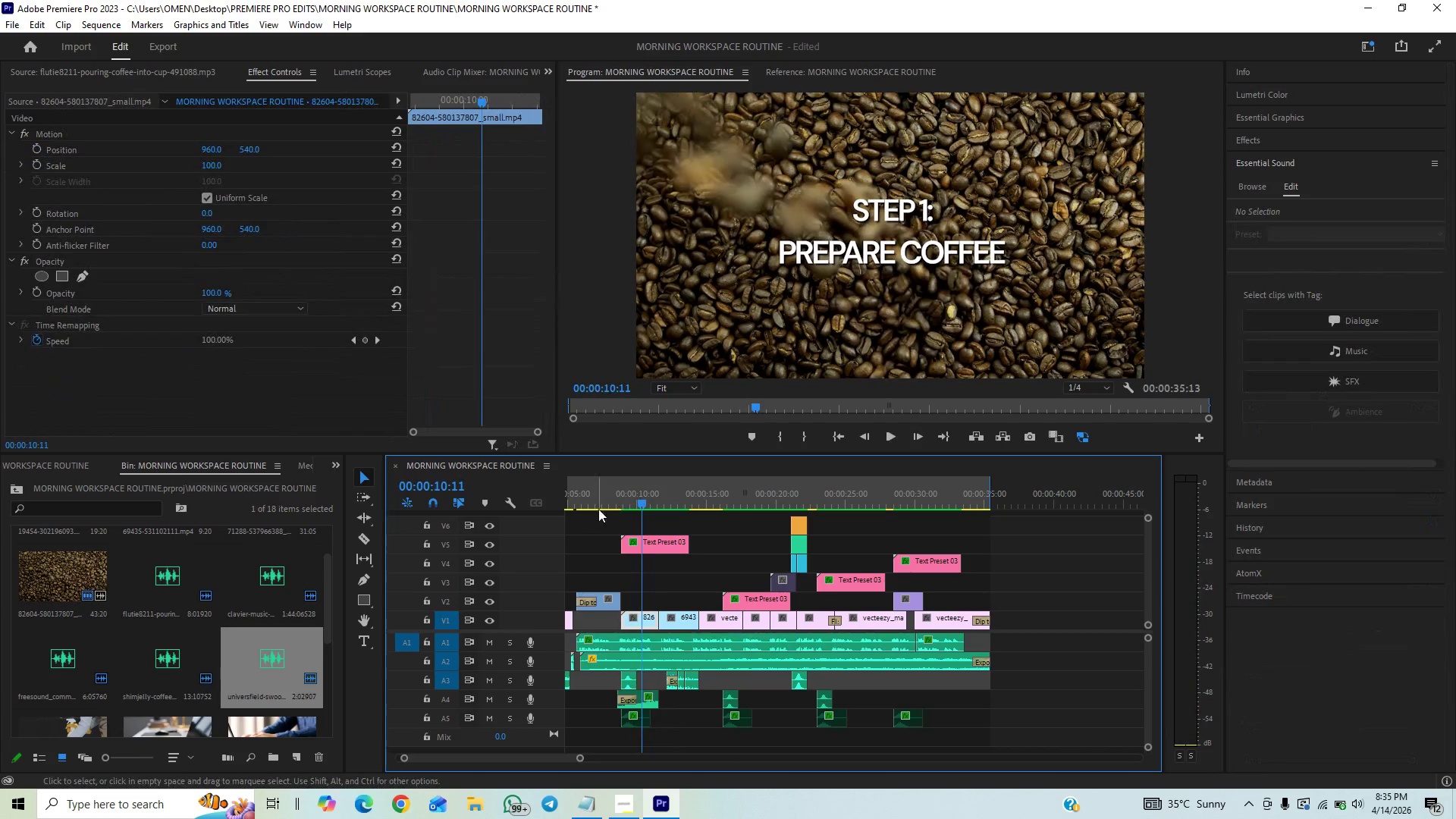 
left_click([604, 502])
 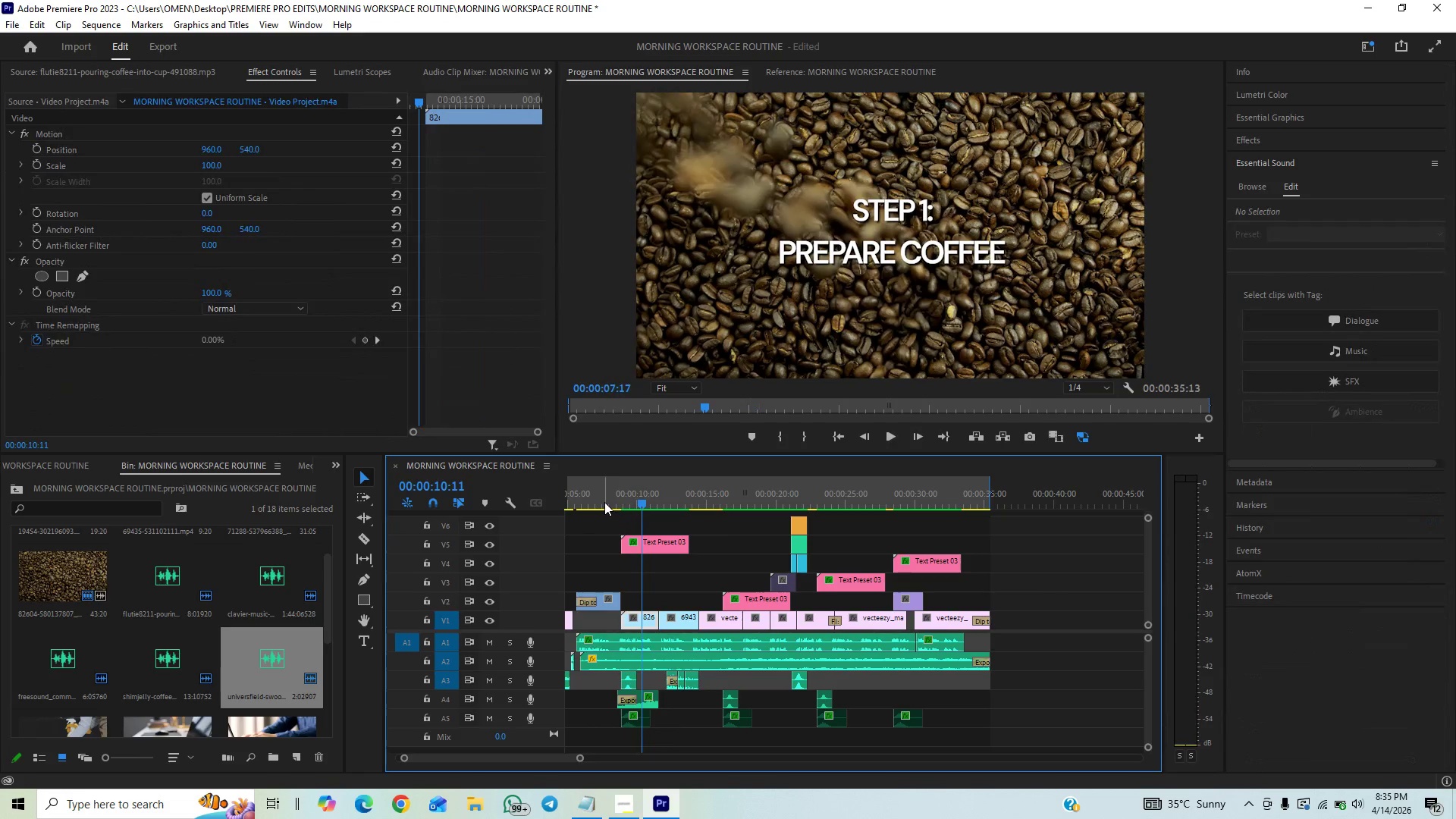 
key(Space)
 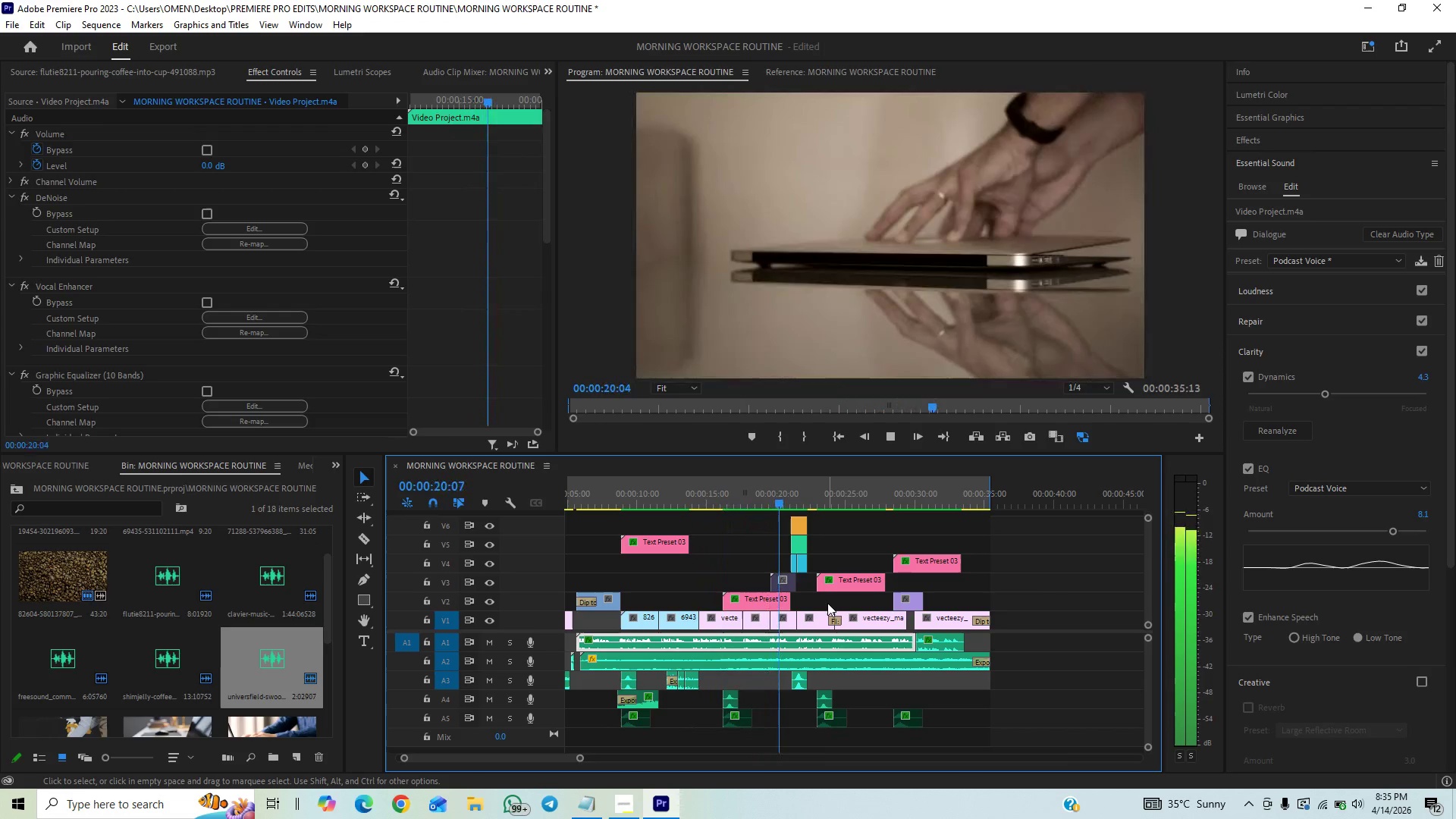 
wait(18.8)
 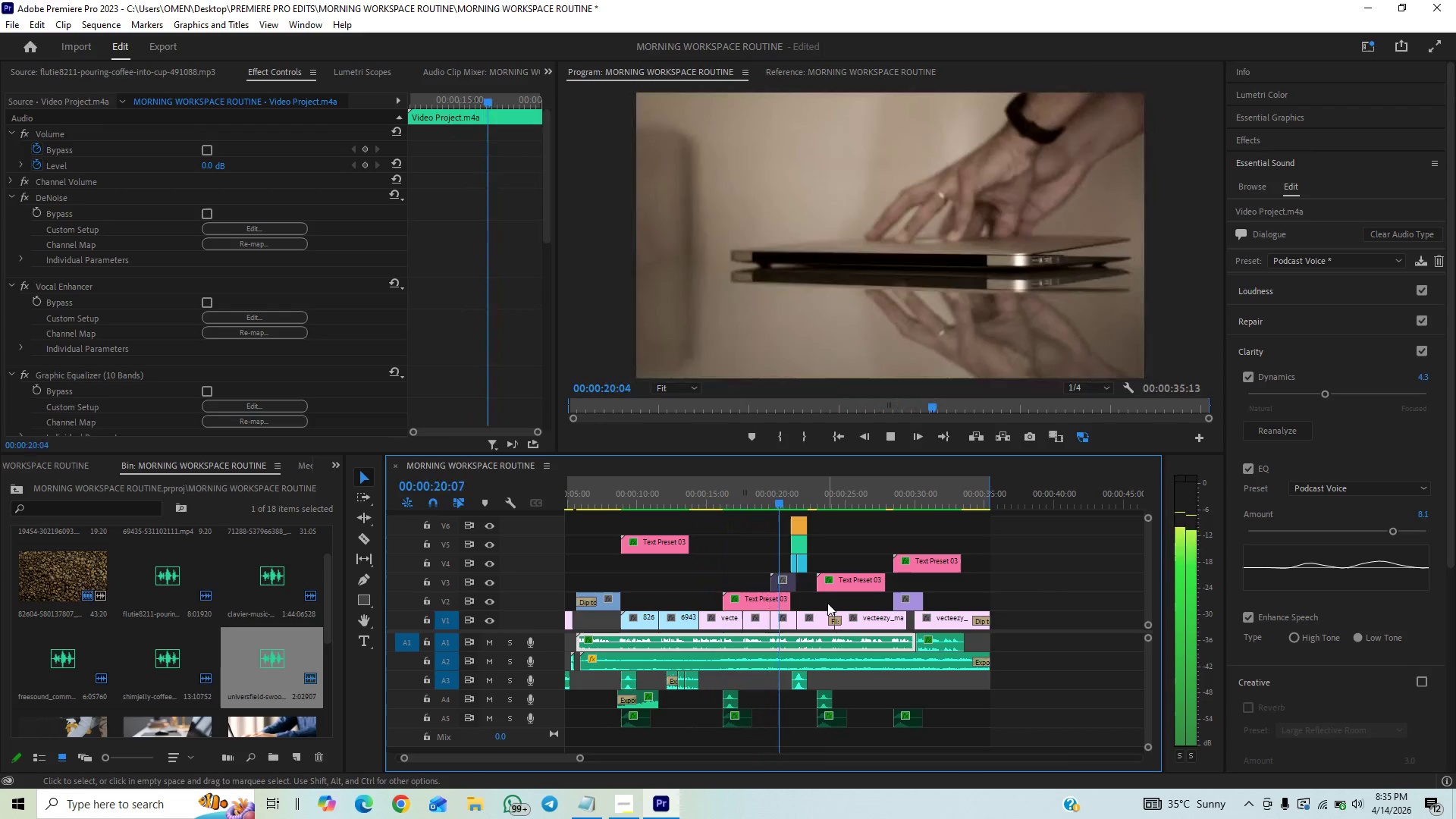 
key(Space)
 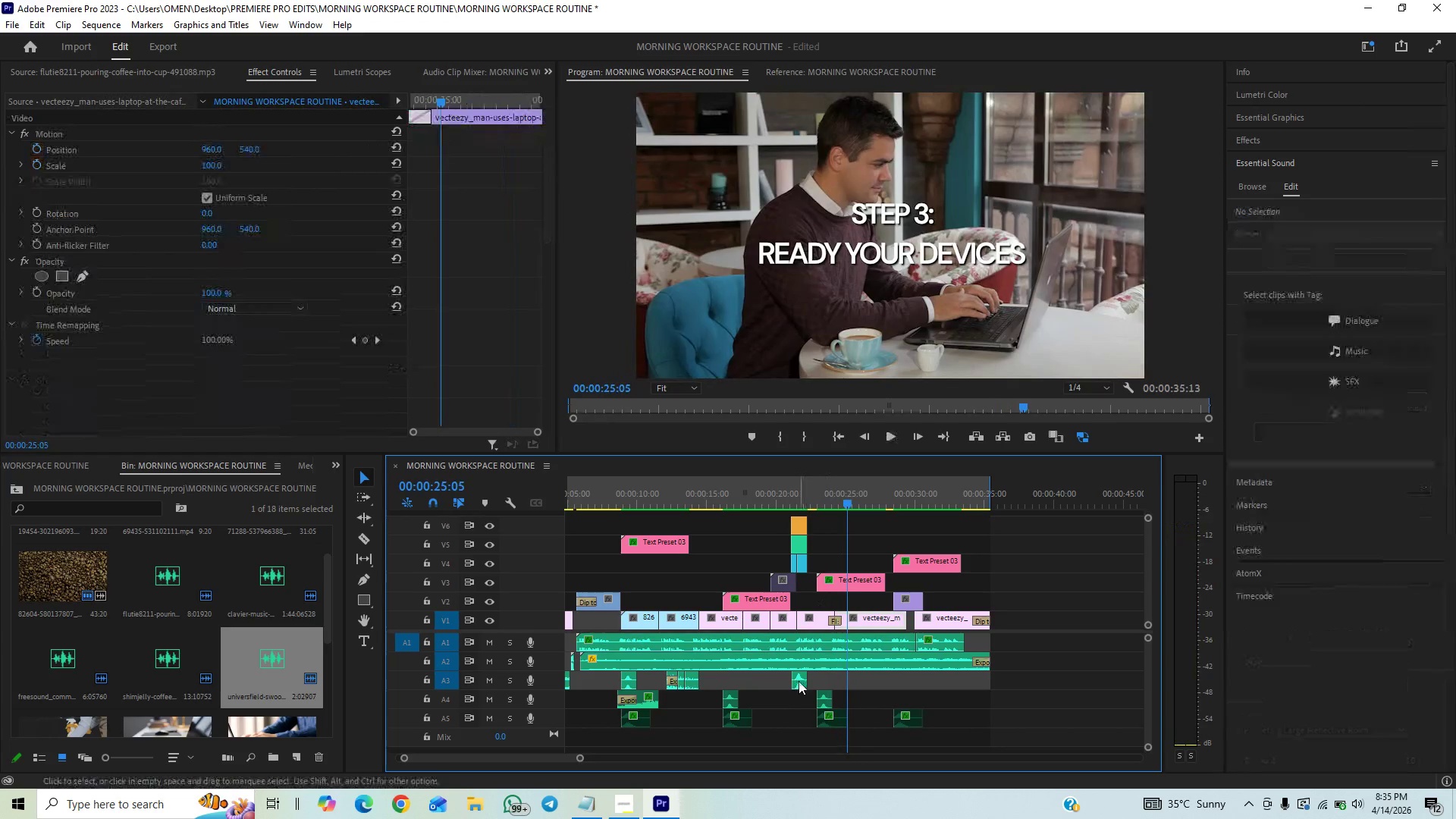 
left_click([799, 681])
 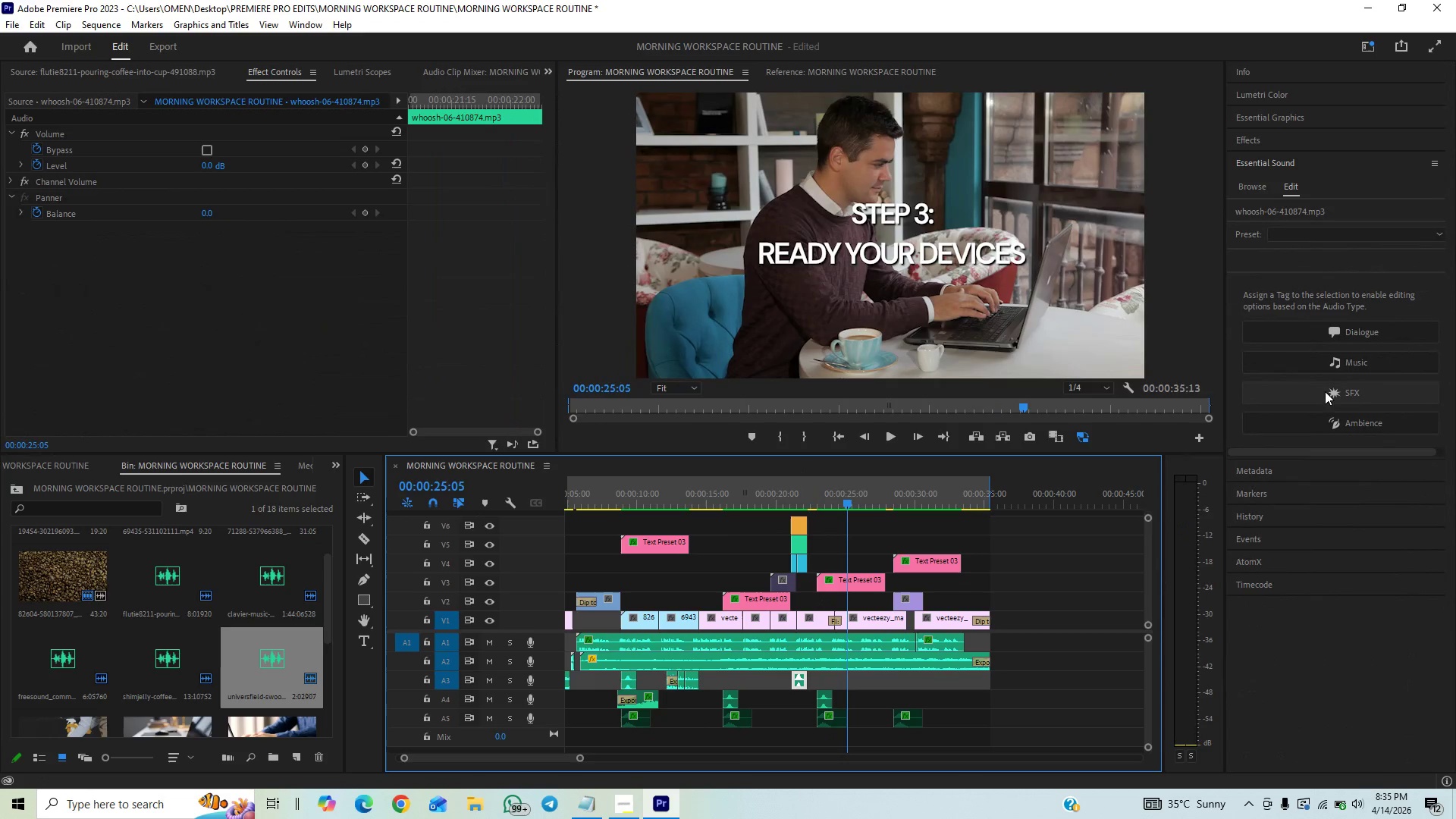 
left_click([1318, 399])
 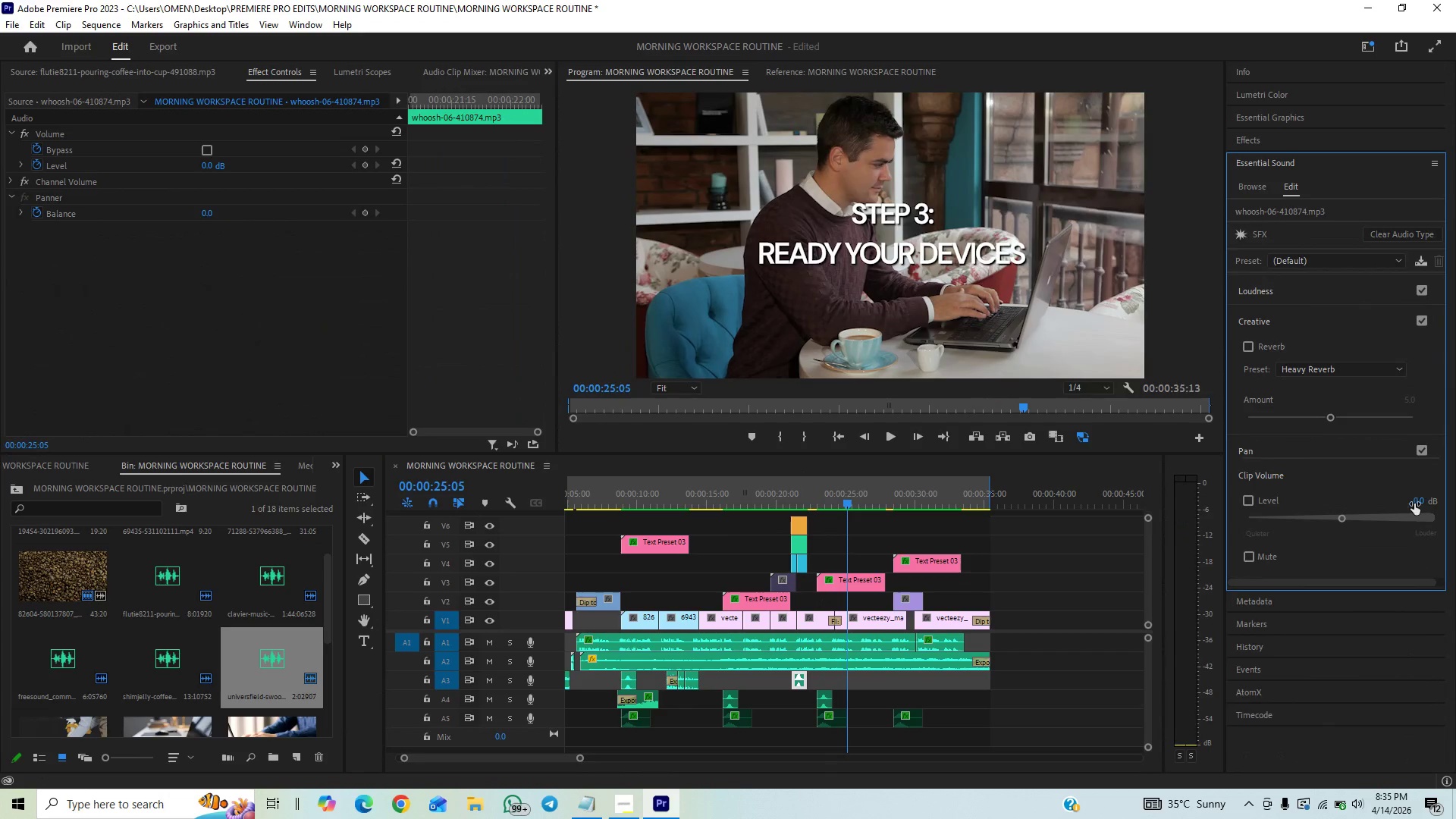 
left_click([1415, 504])
 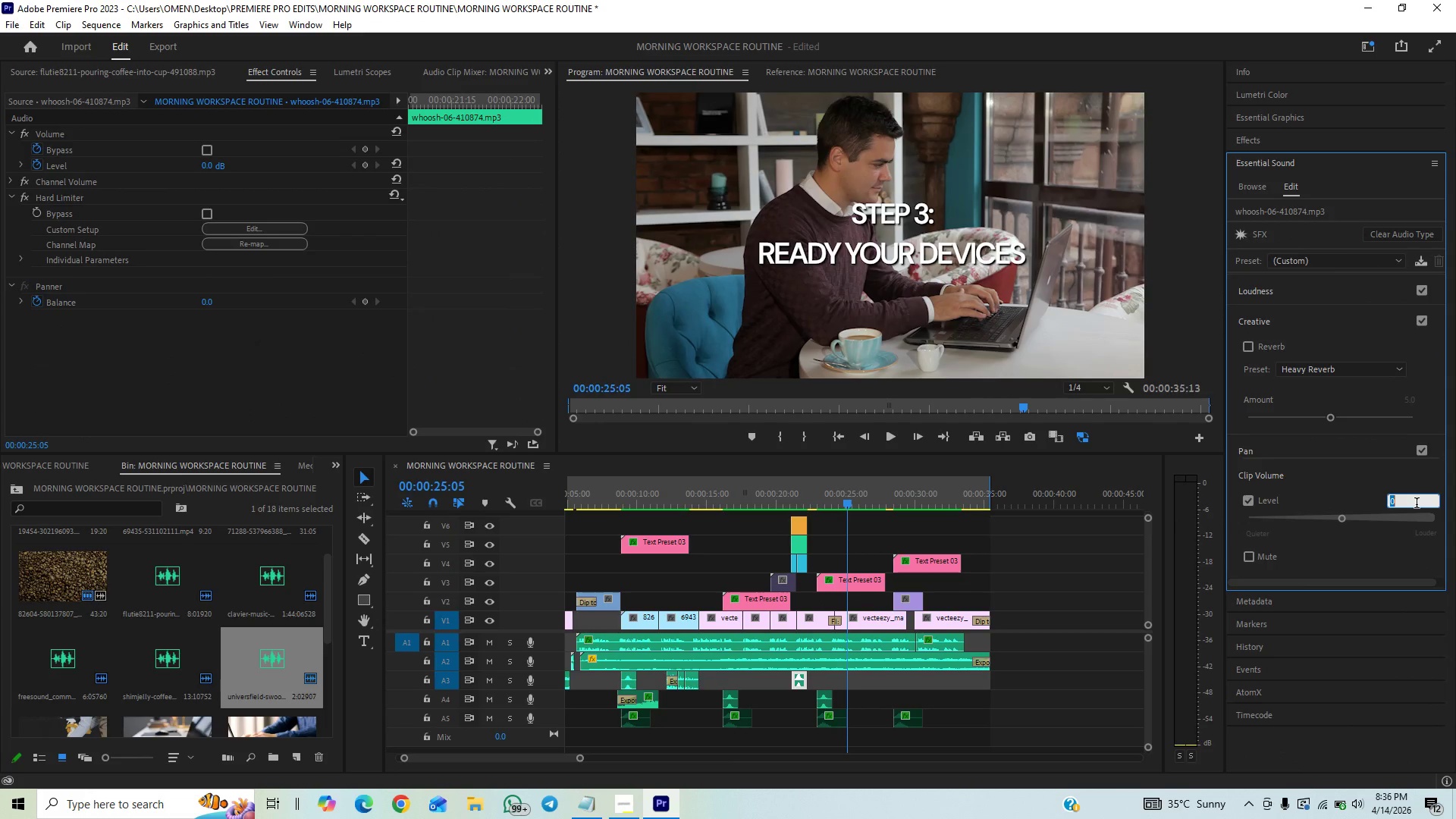 
key(Minus)
 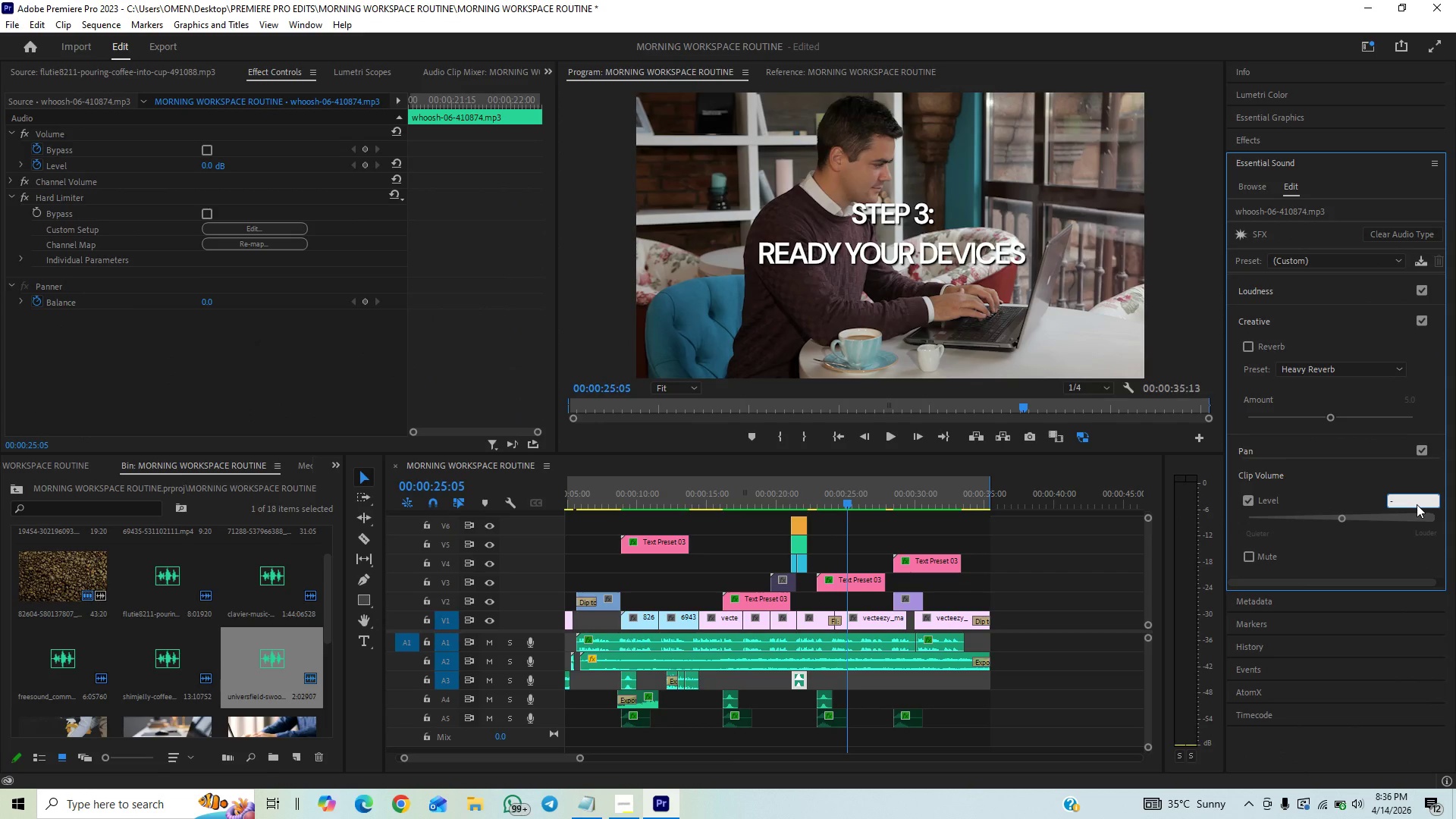 
key(7)
 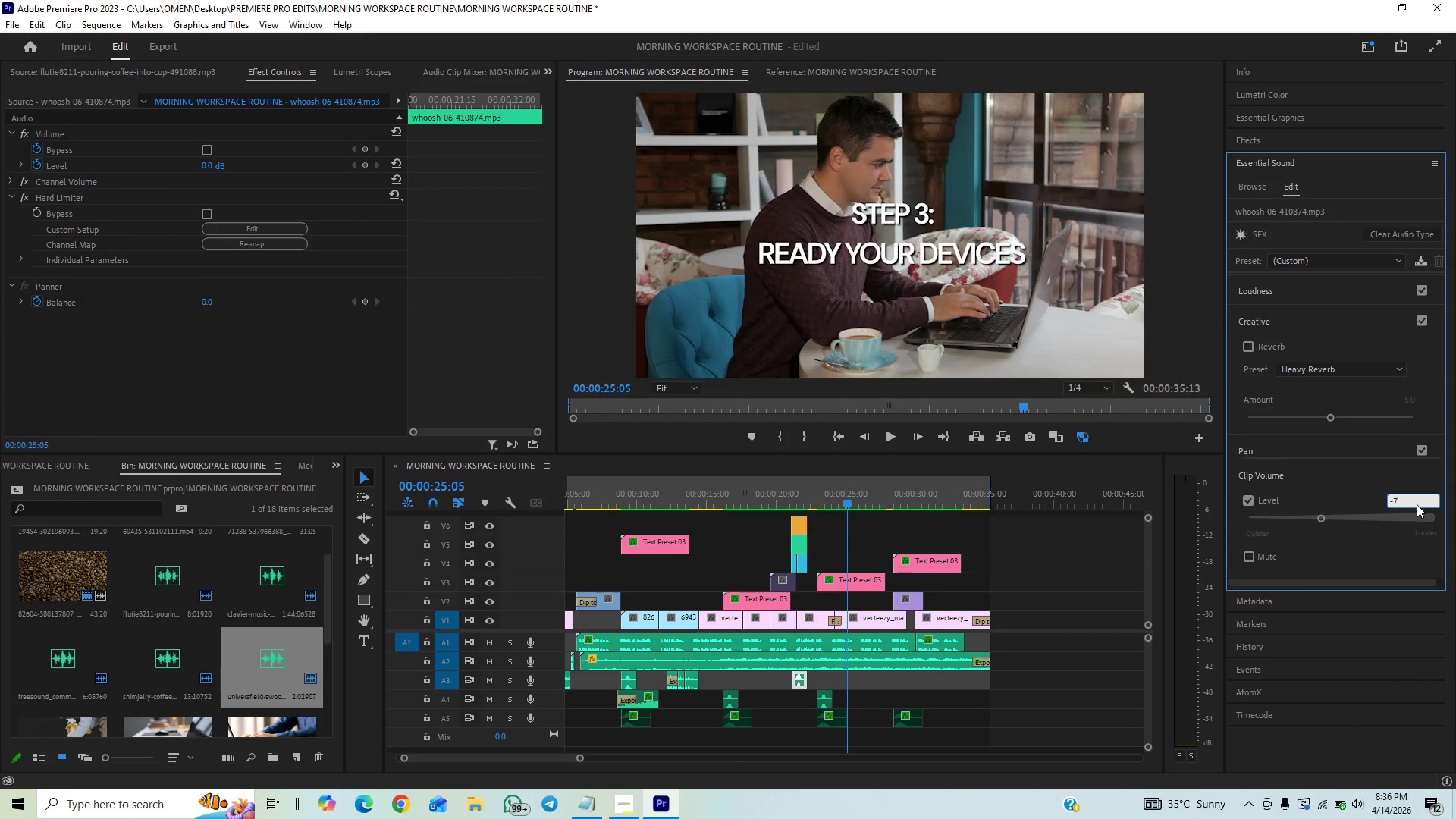 
key(Enter)
 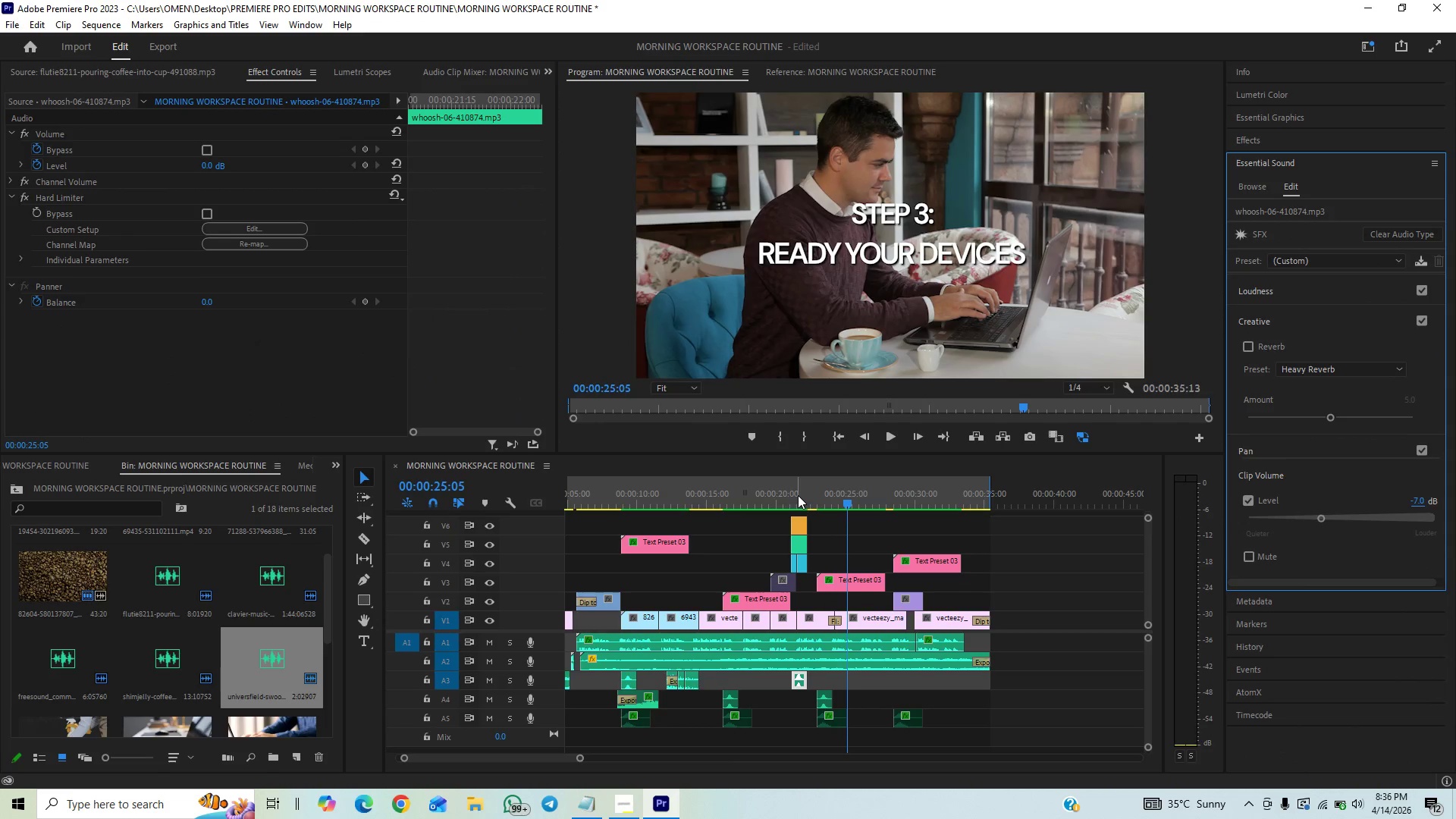 
left_click([790, 499])
 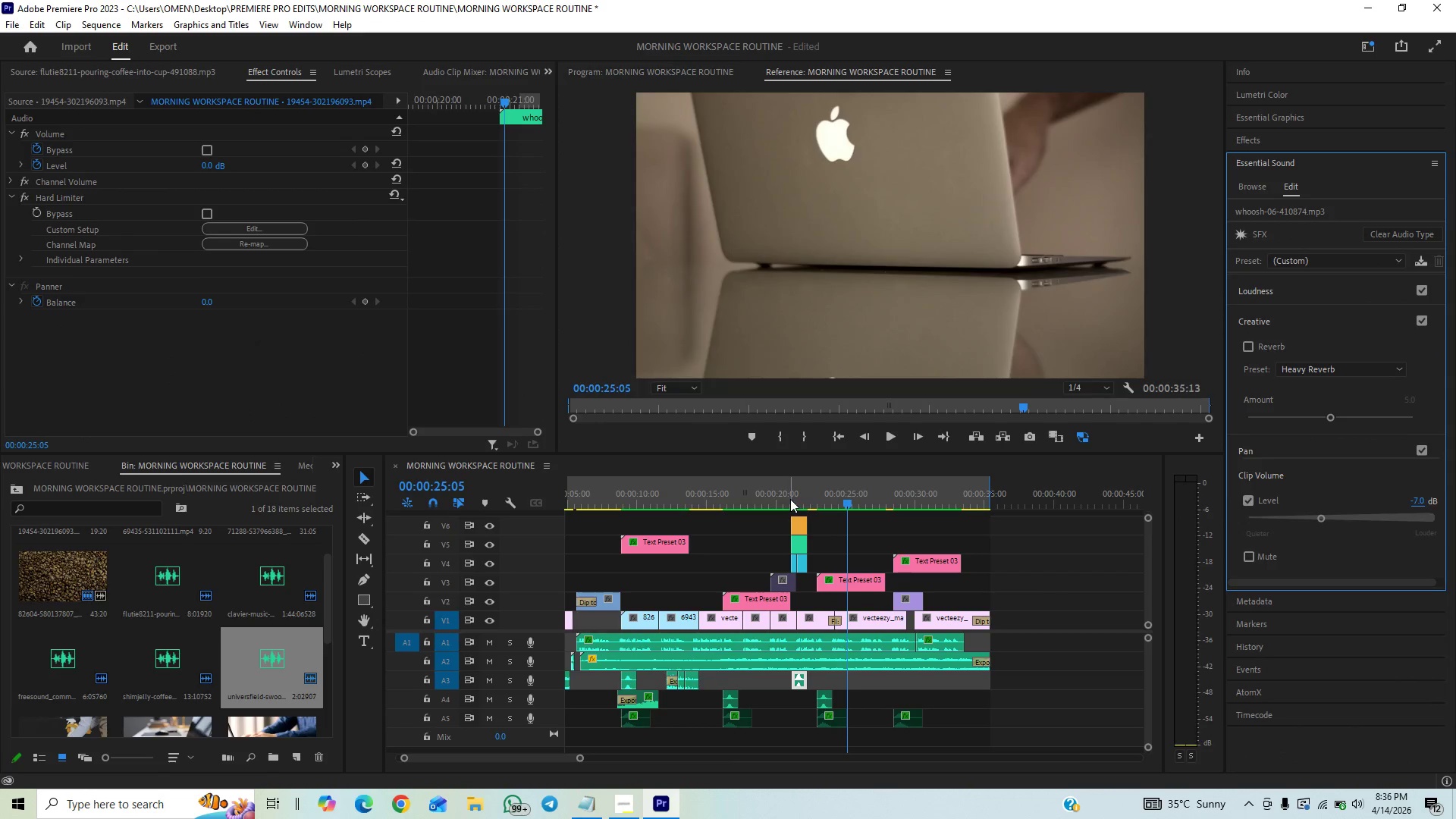 
key(Space)
 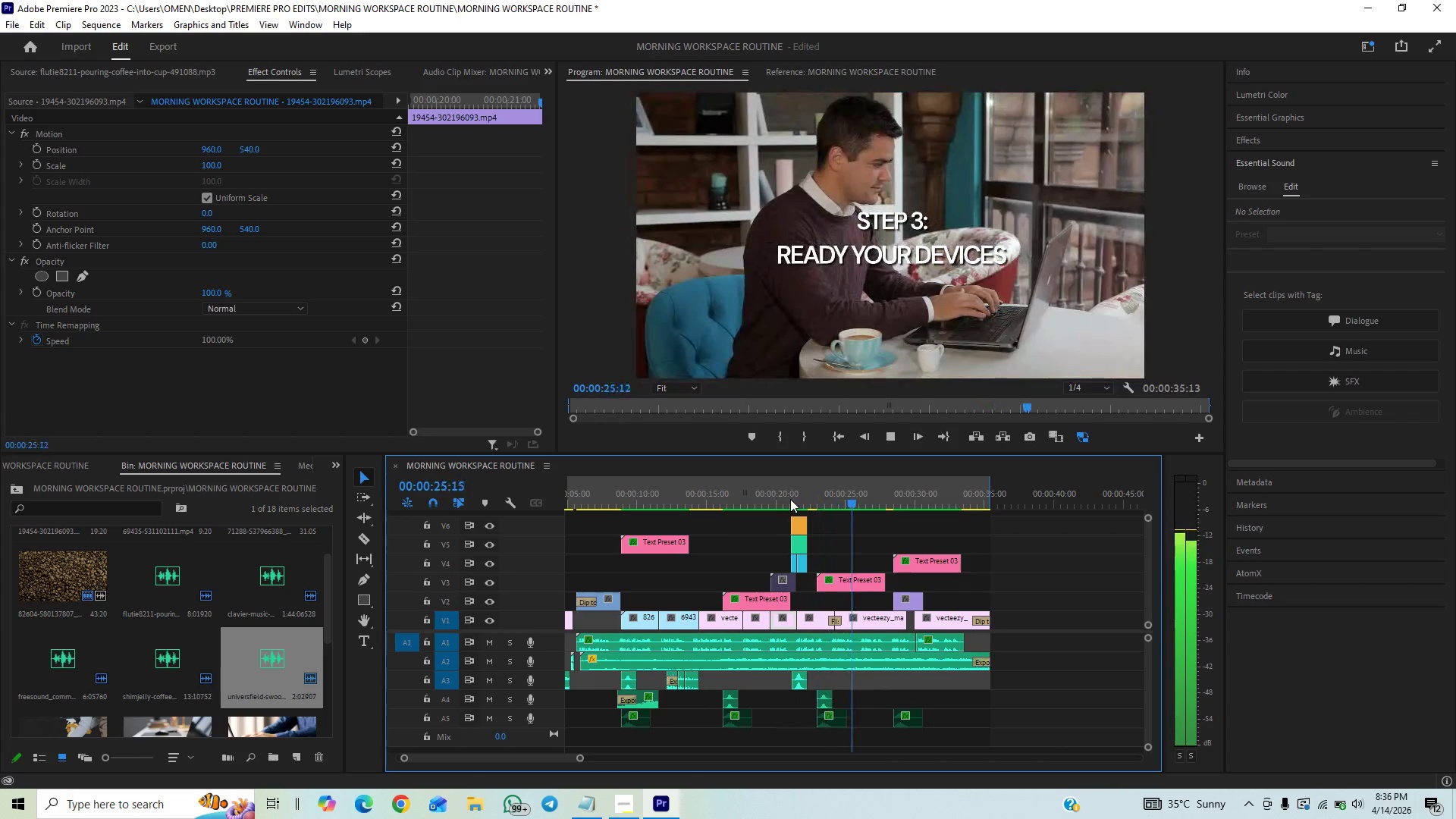 
wait(6.39)
 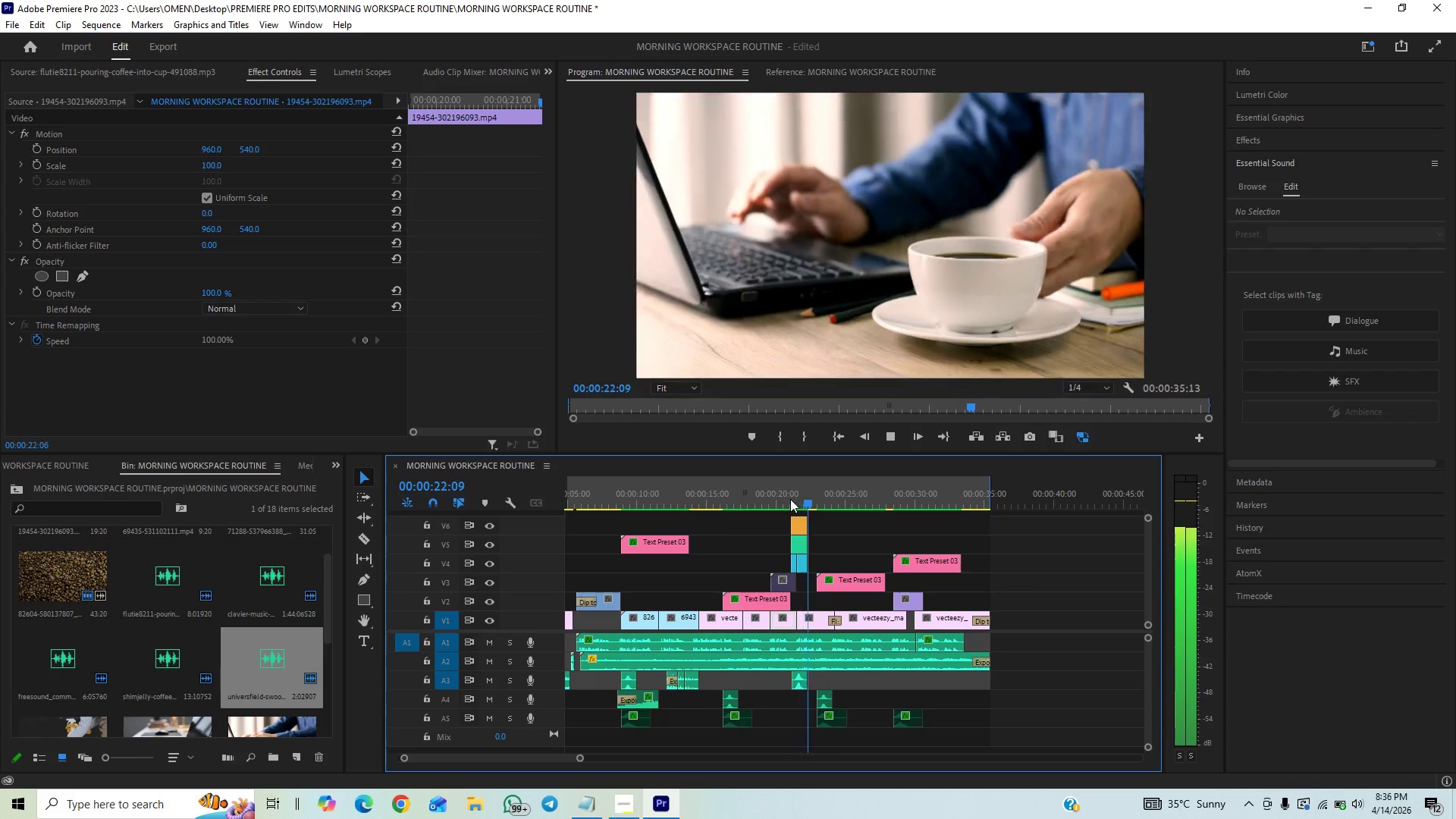 
key(Space)
 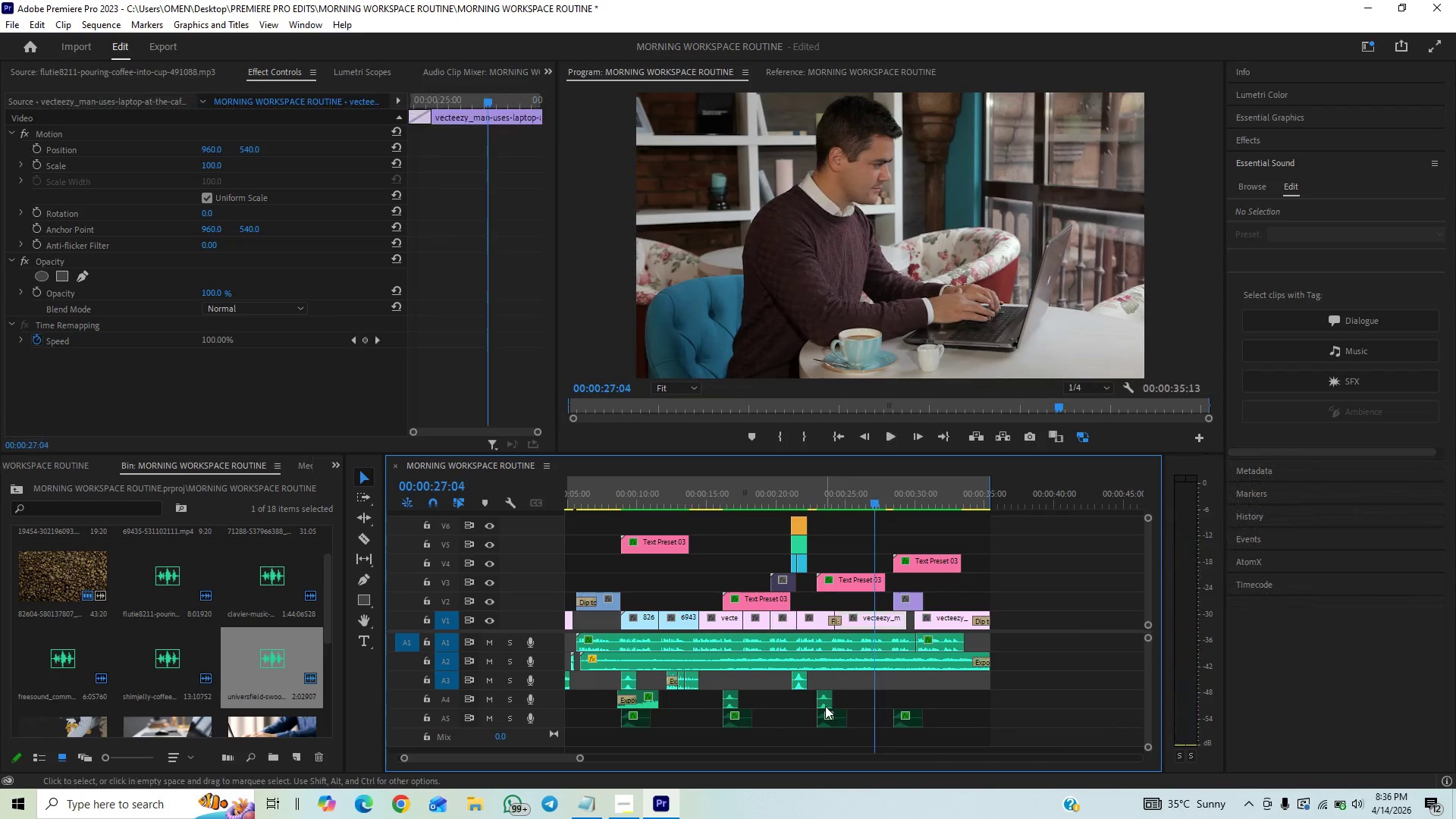 
left_click([825, 706])
 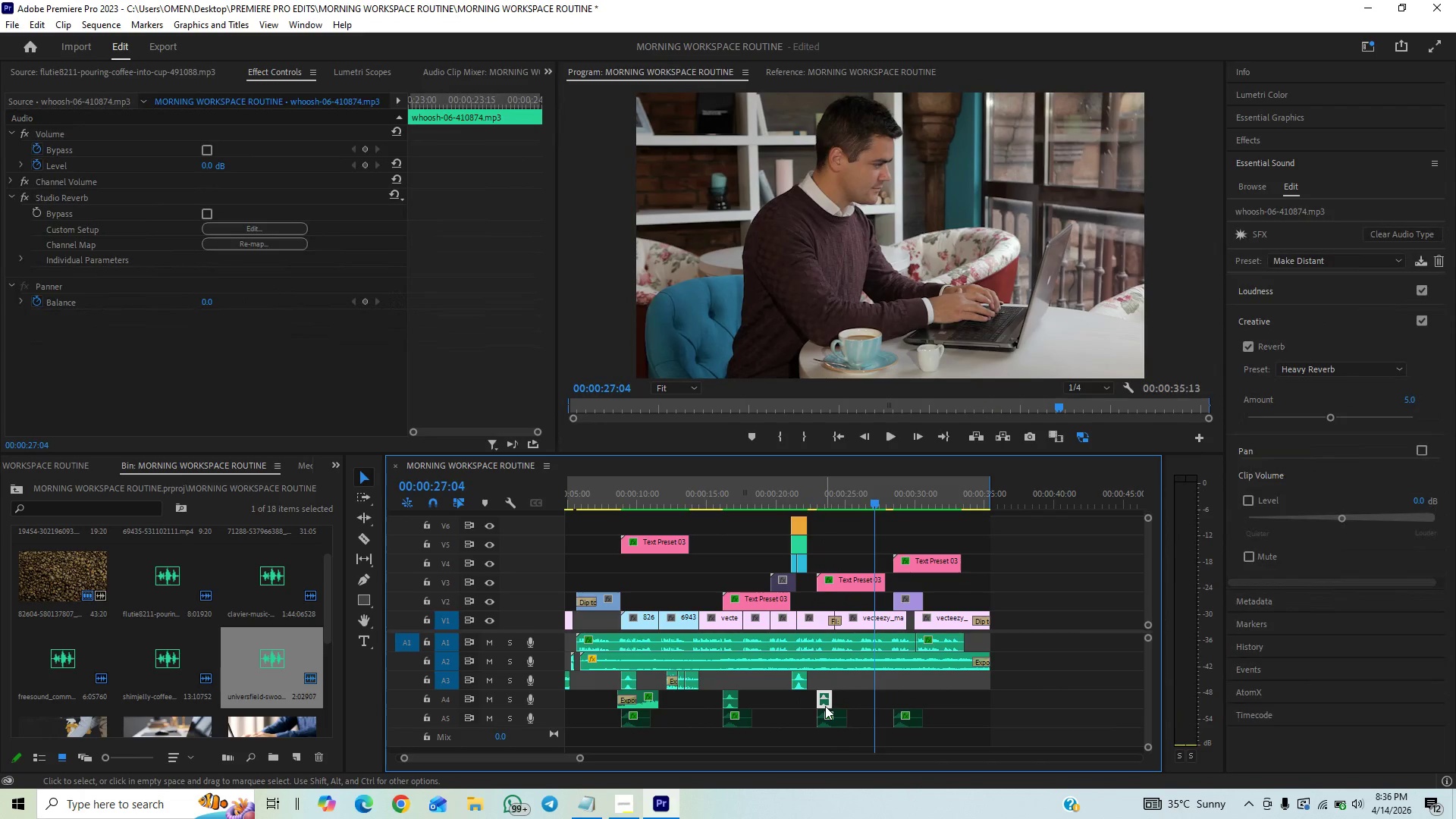 
hold_key(key=AltLeft, duration=1.5)
left_click_drag(start_coordinate=[825, 706], to_coordinate=[903, 697])
 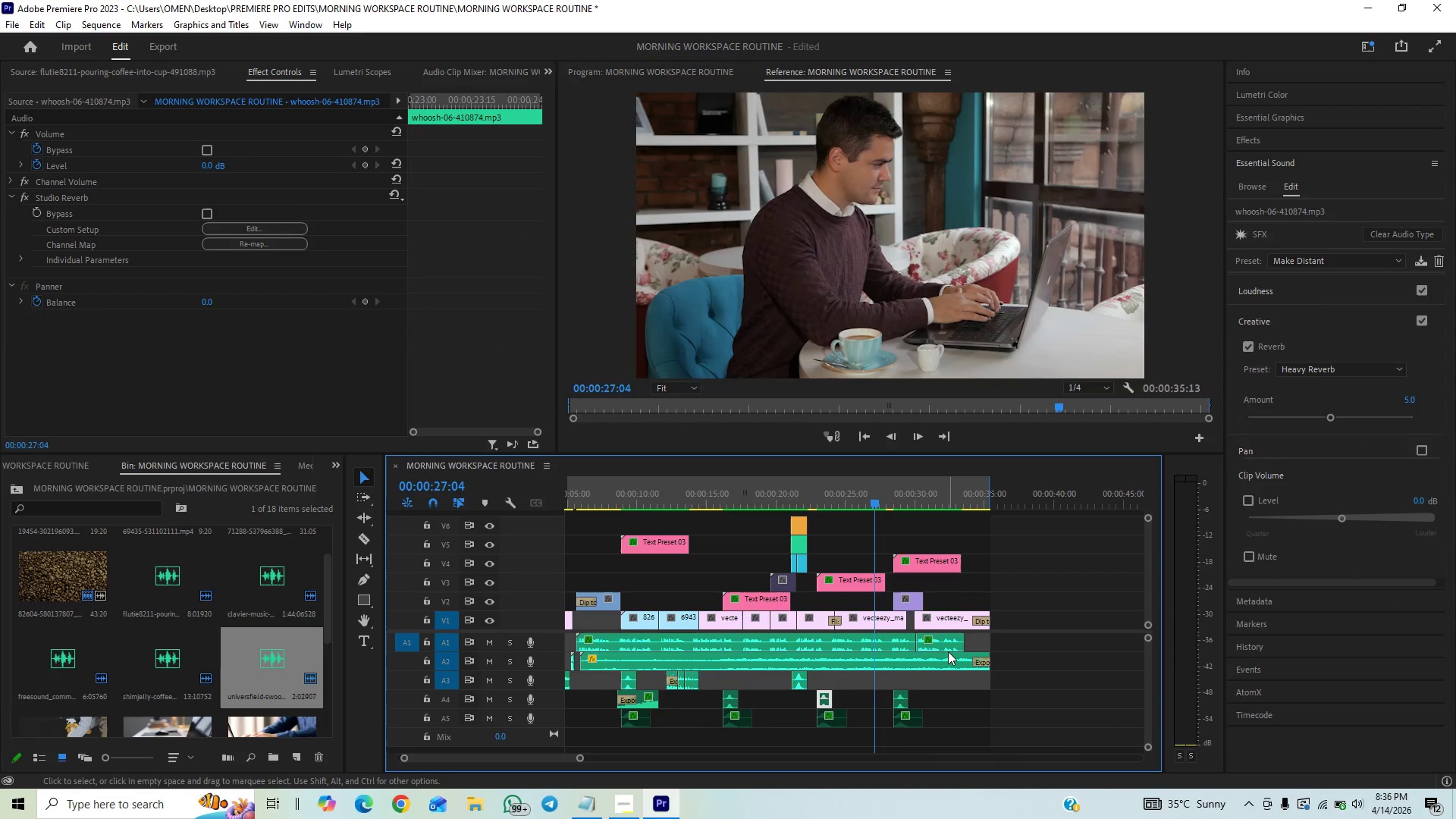 
hold_key(key=AltLeft, duration=1.52)
 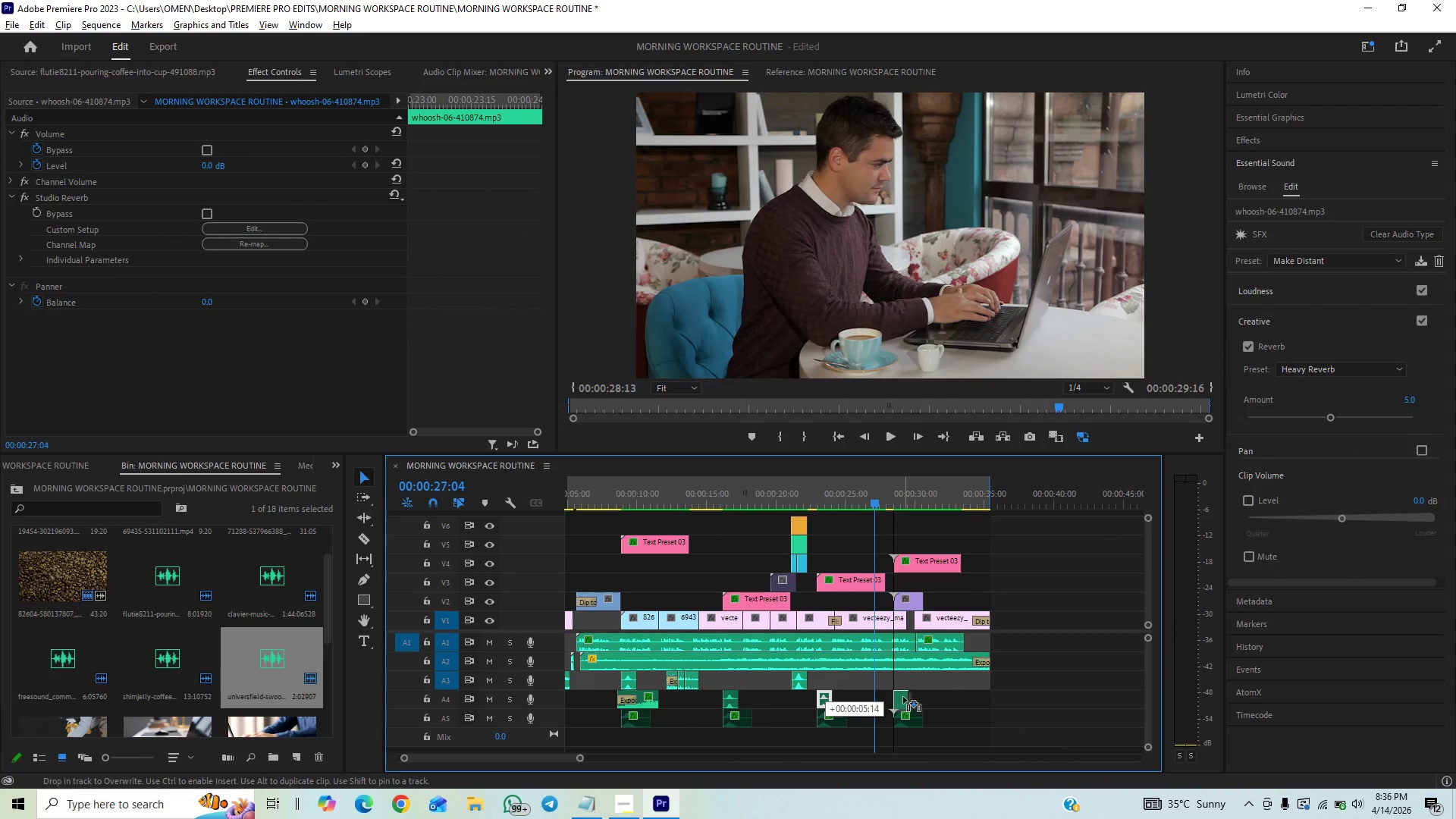 
key(Alt+AltLeft)
 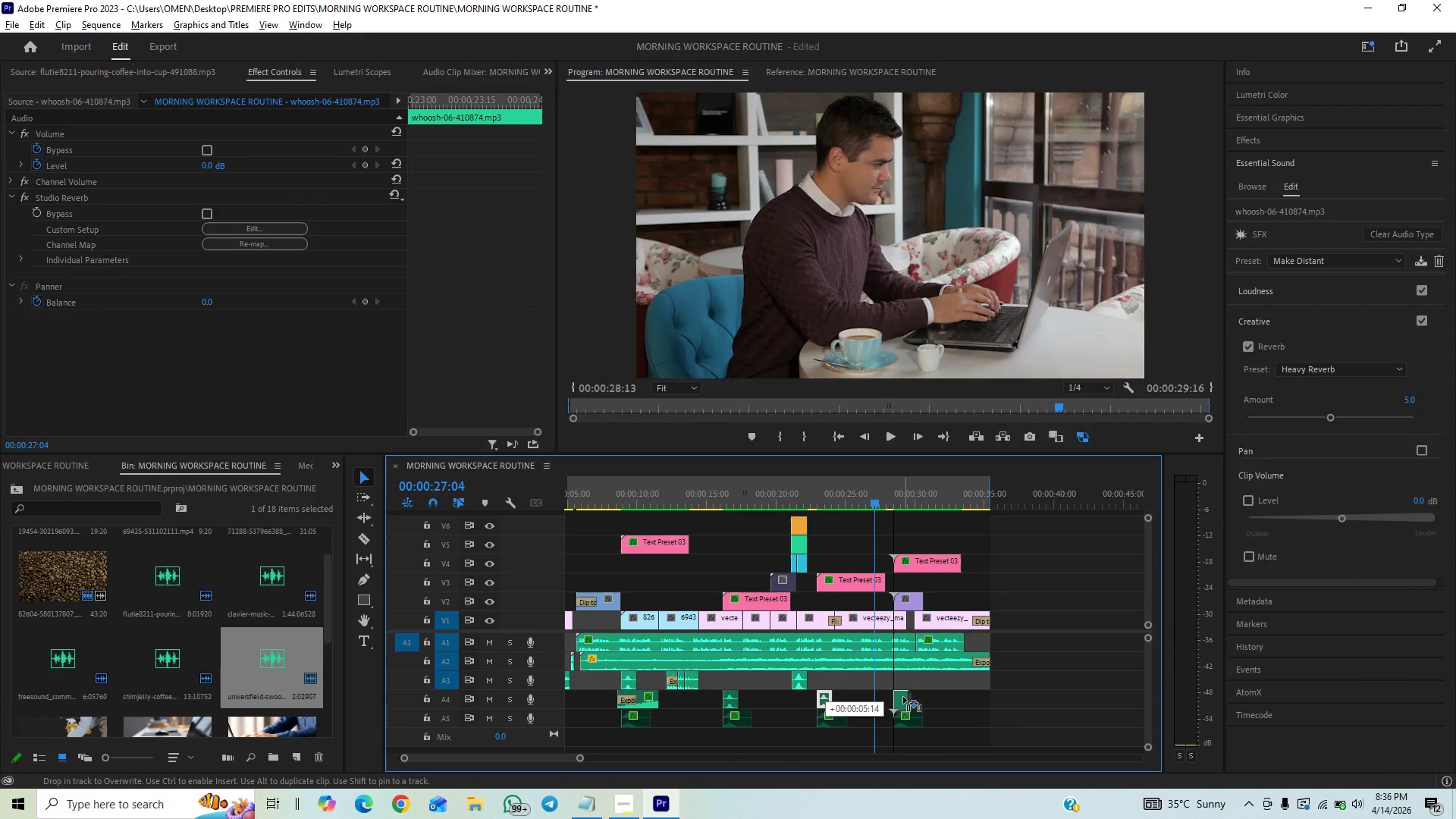 
key(Alt+AltLeft)
 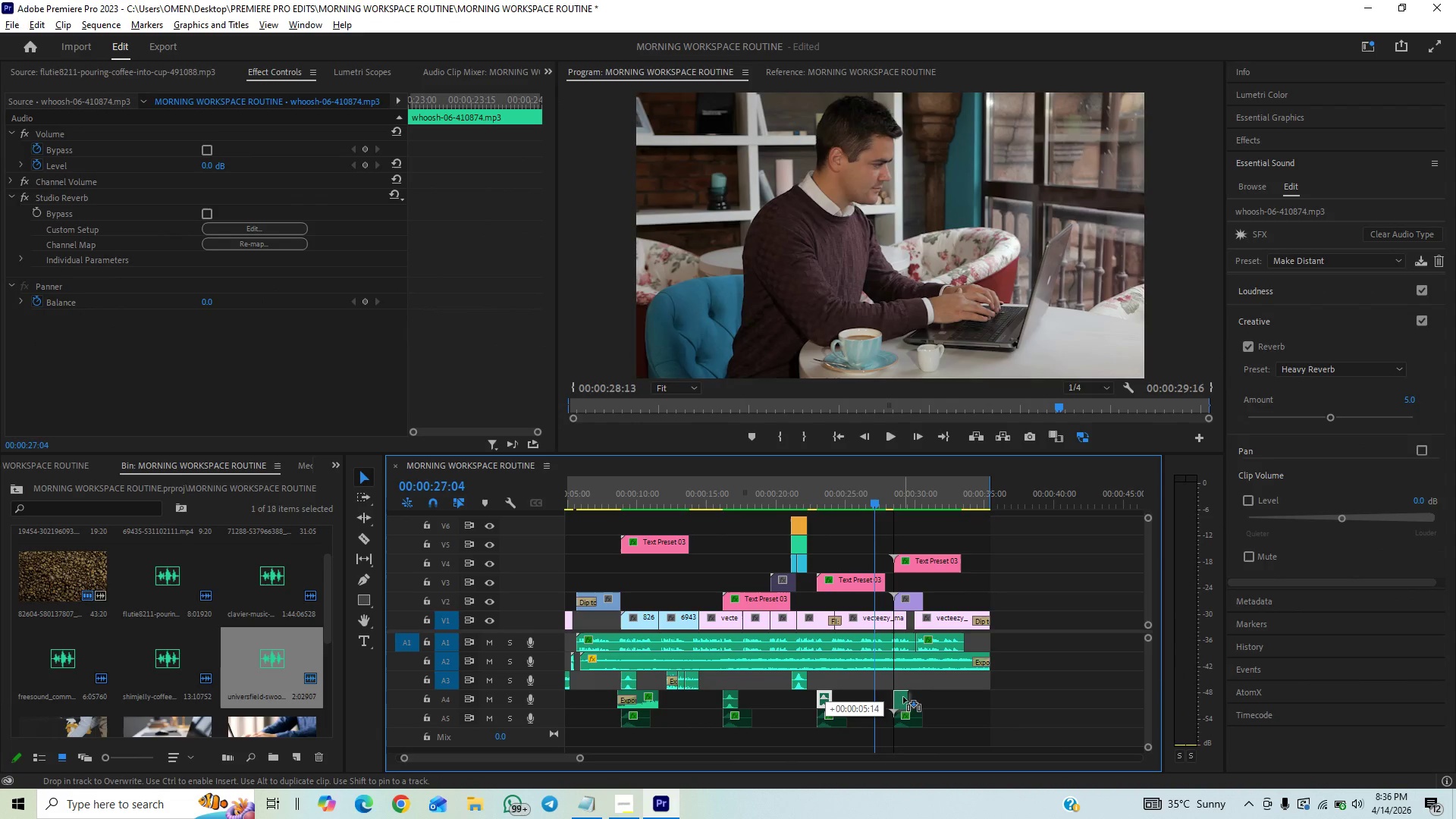 
key(Alt+AltLeft)
 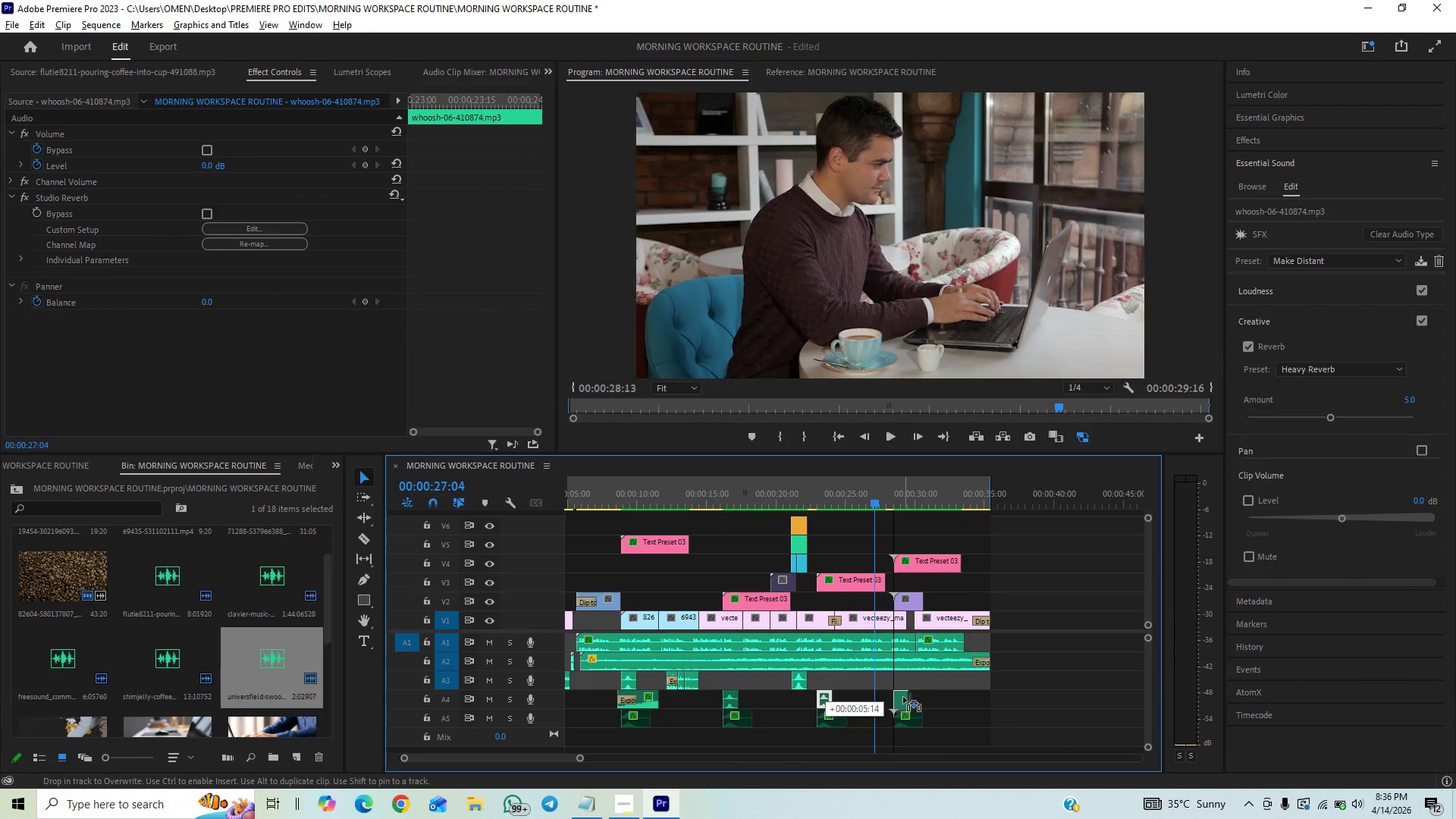 
key(Alt+AltLeft)
 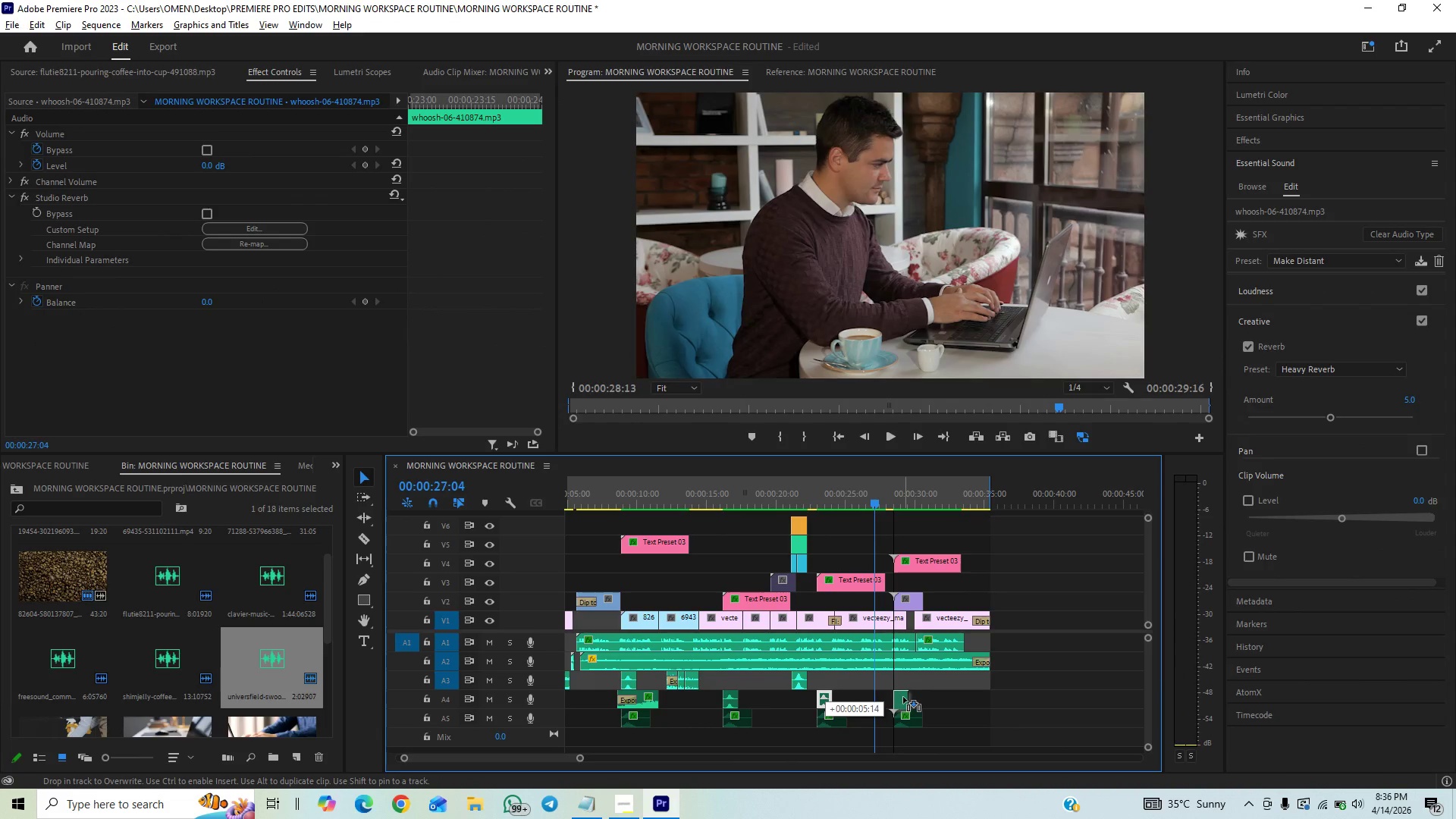 
key(Alt+AltLeft)
 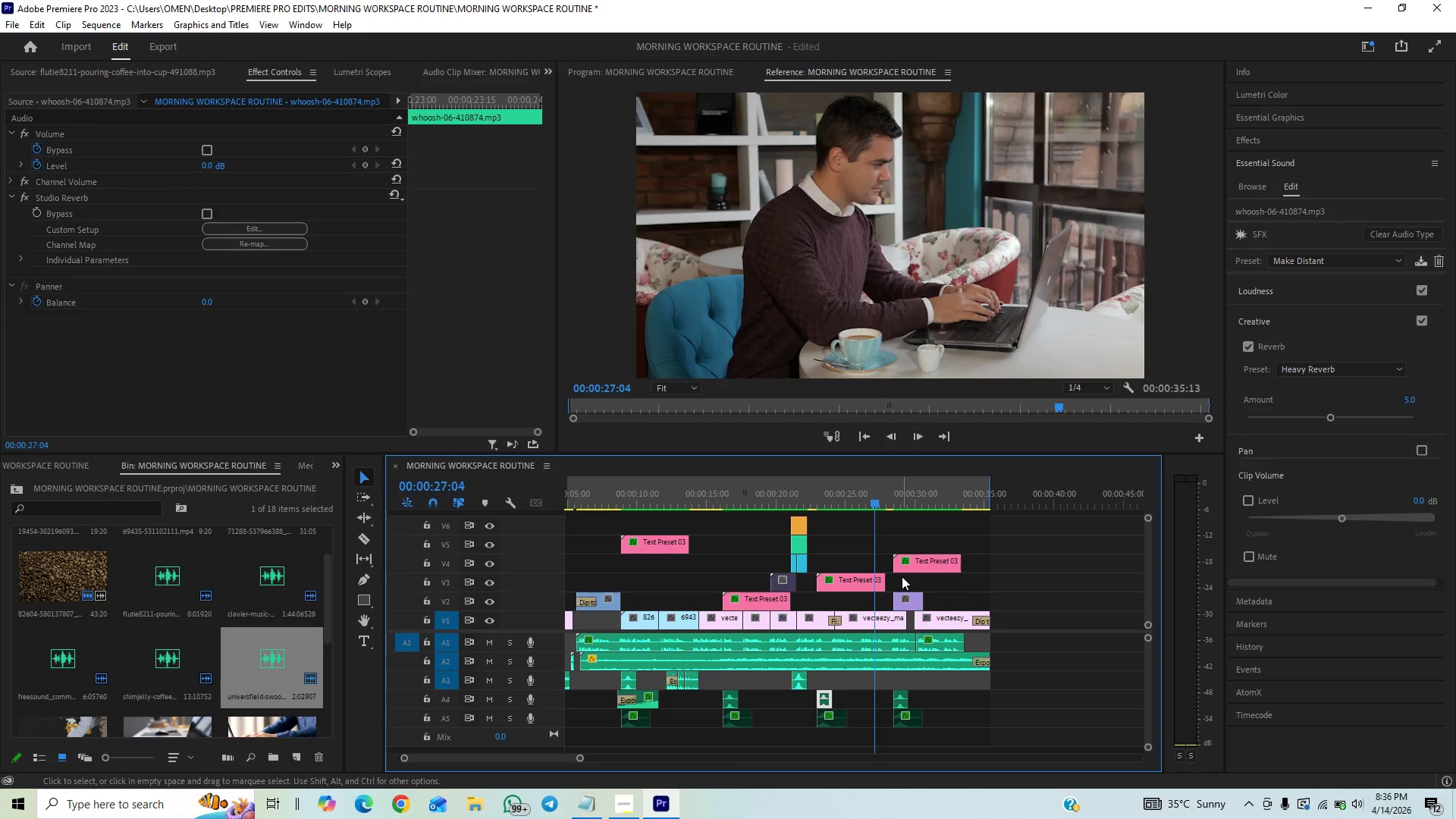 
key(Space)
 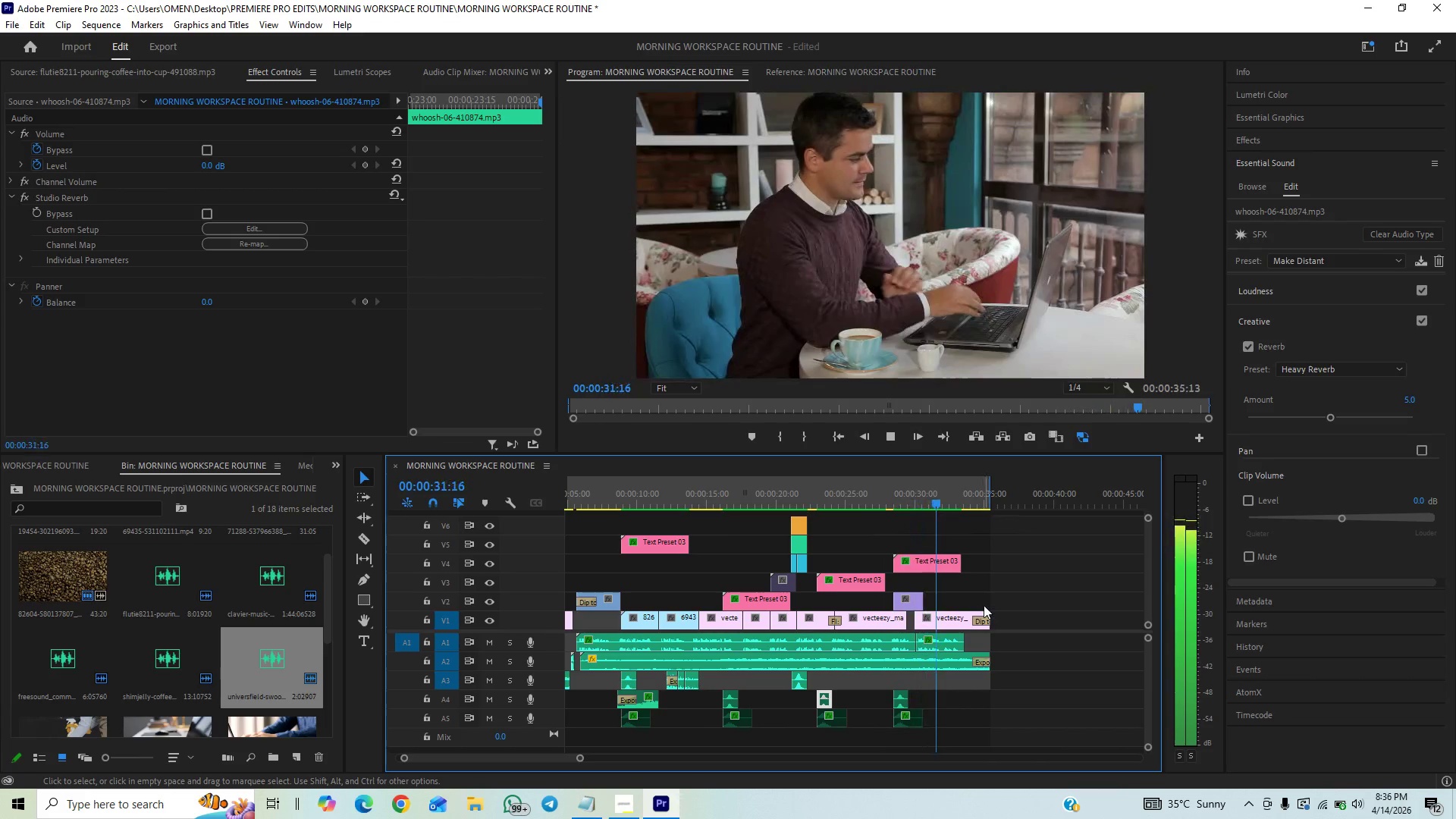 
wait(10.16)
 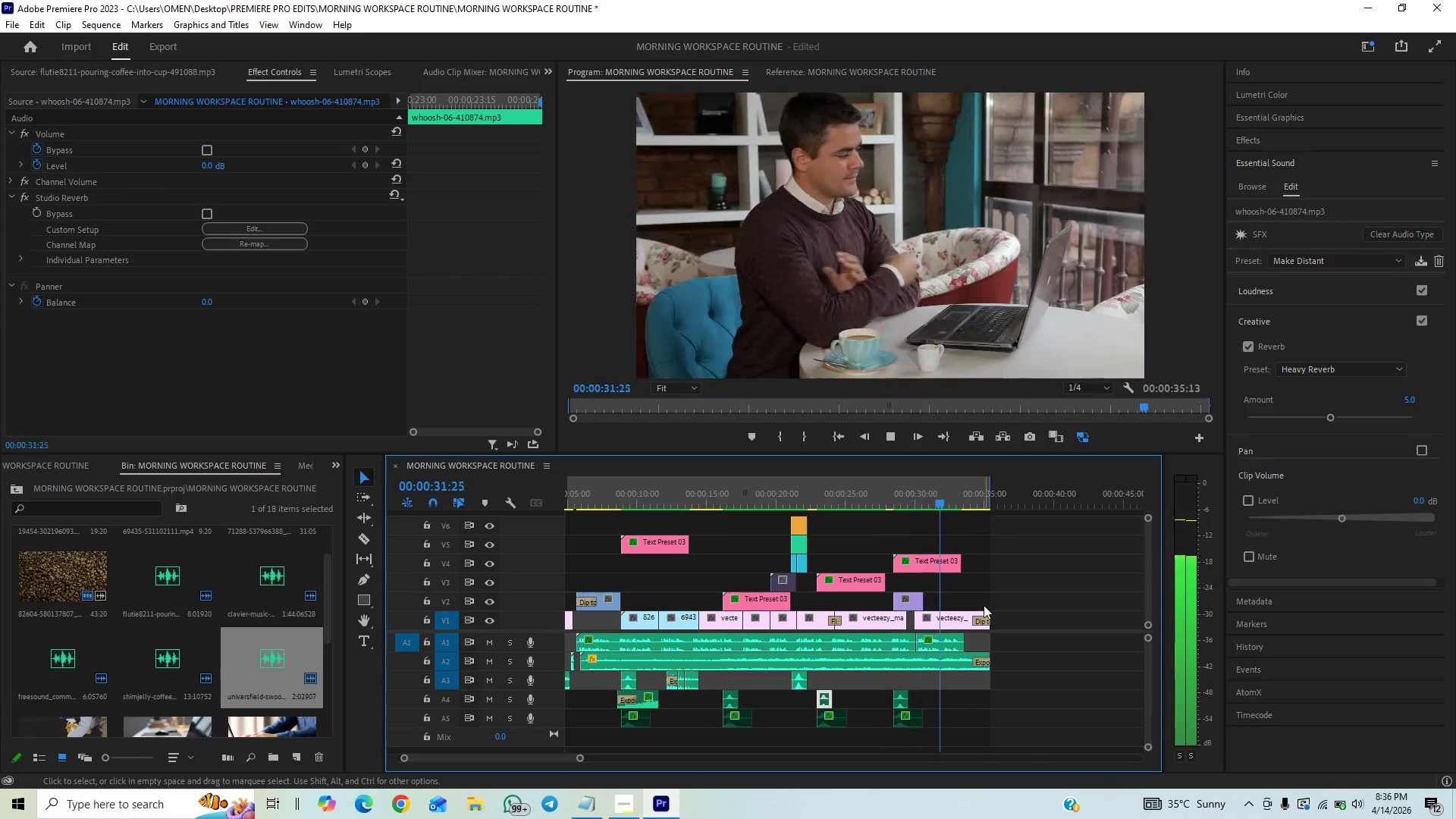 
key(Control+S)
 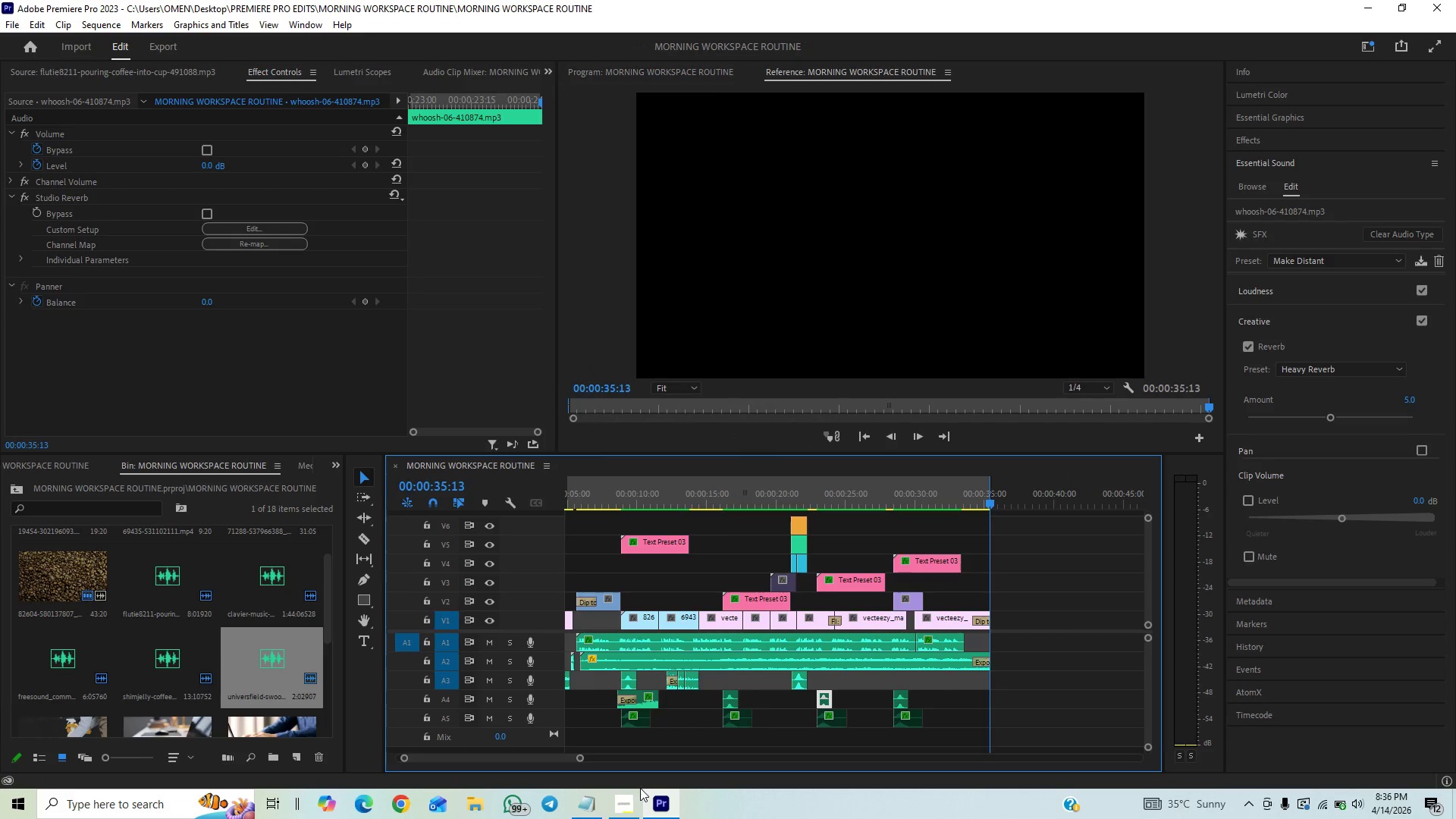 
left_click([626, 813])